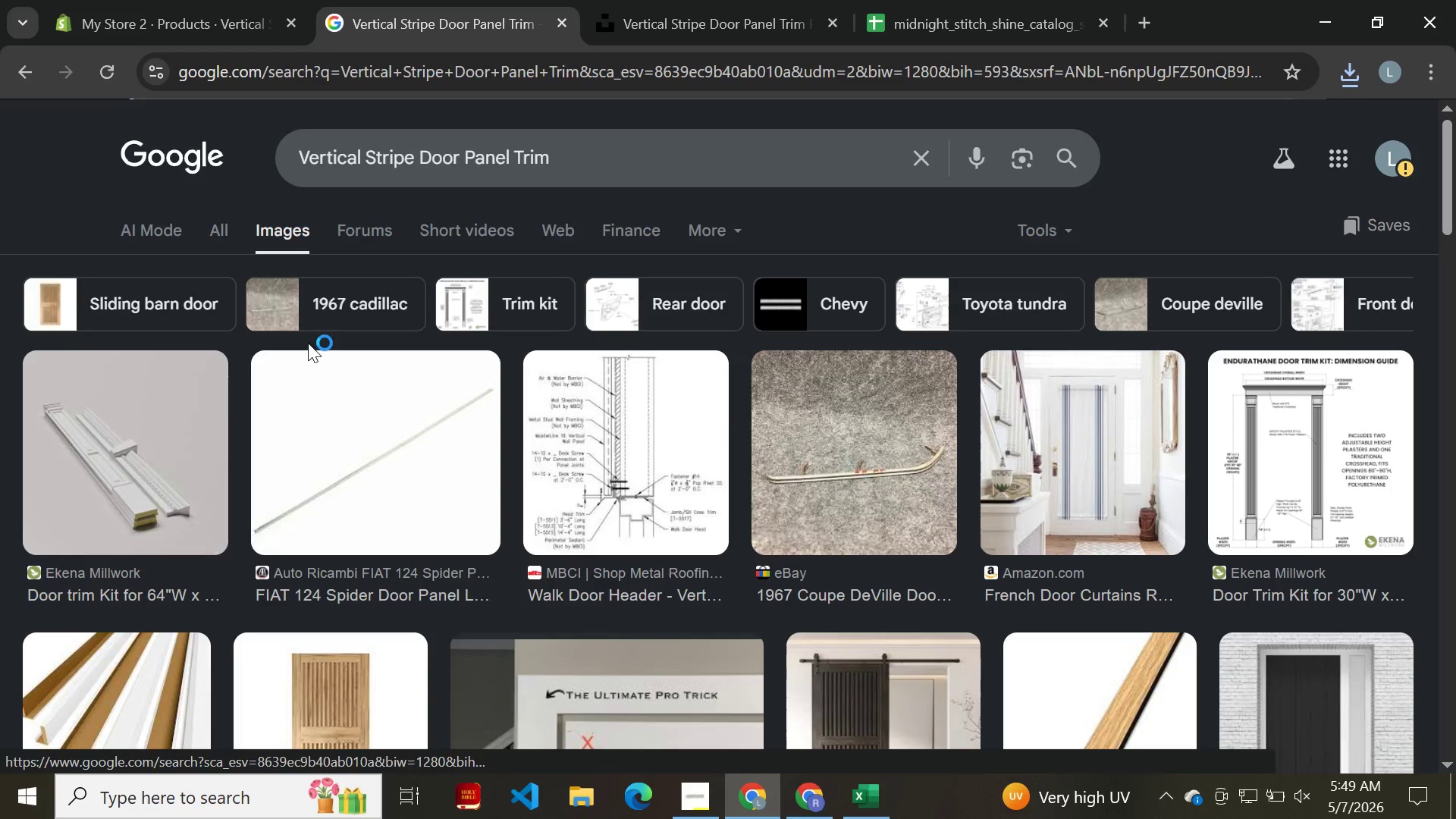 
left_click([168, 450])
 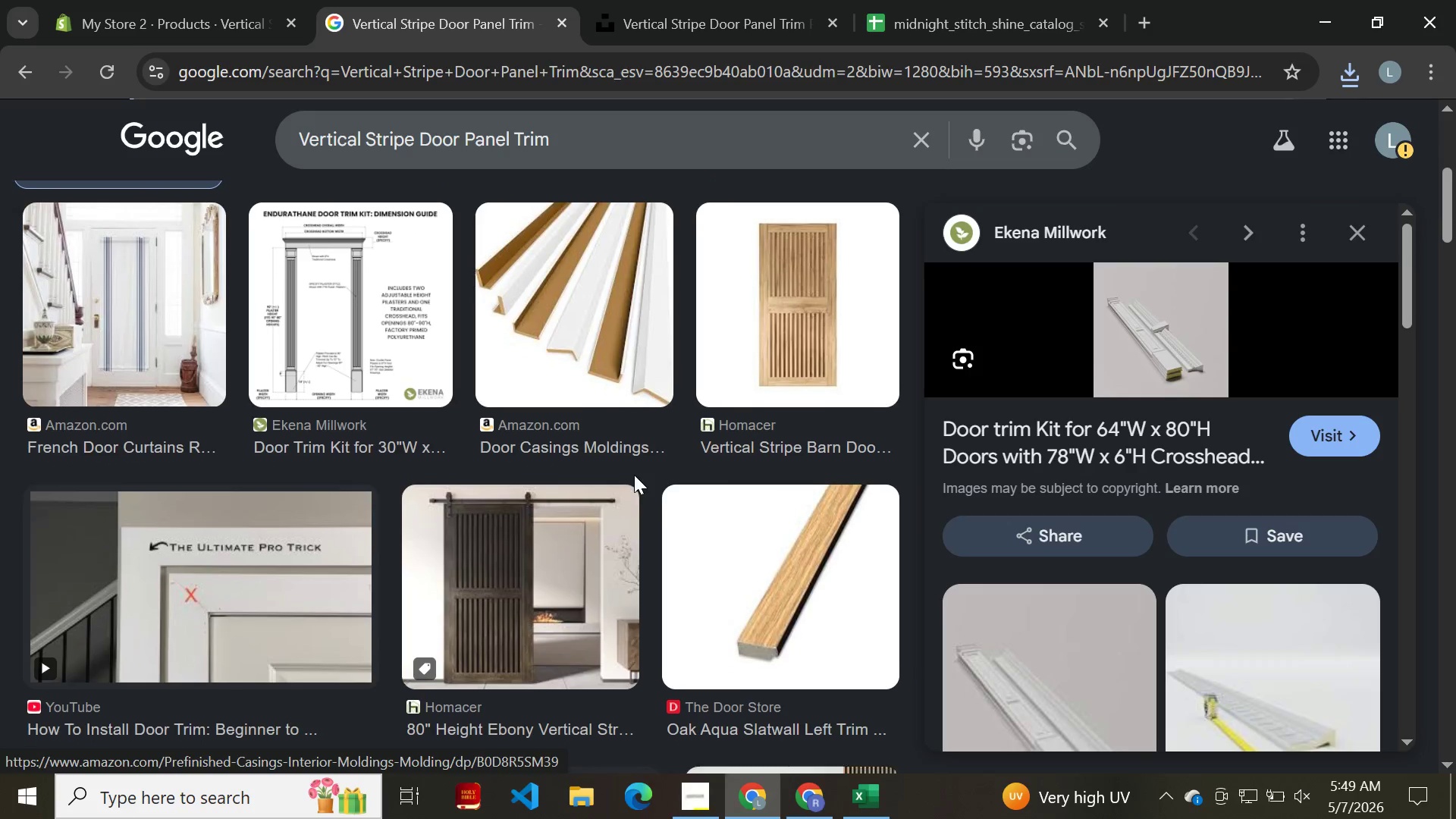 
wait(7.02)
 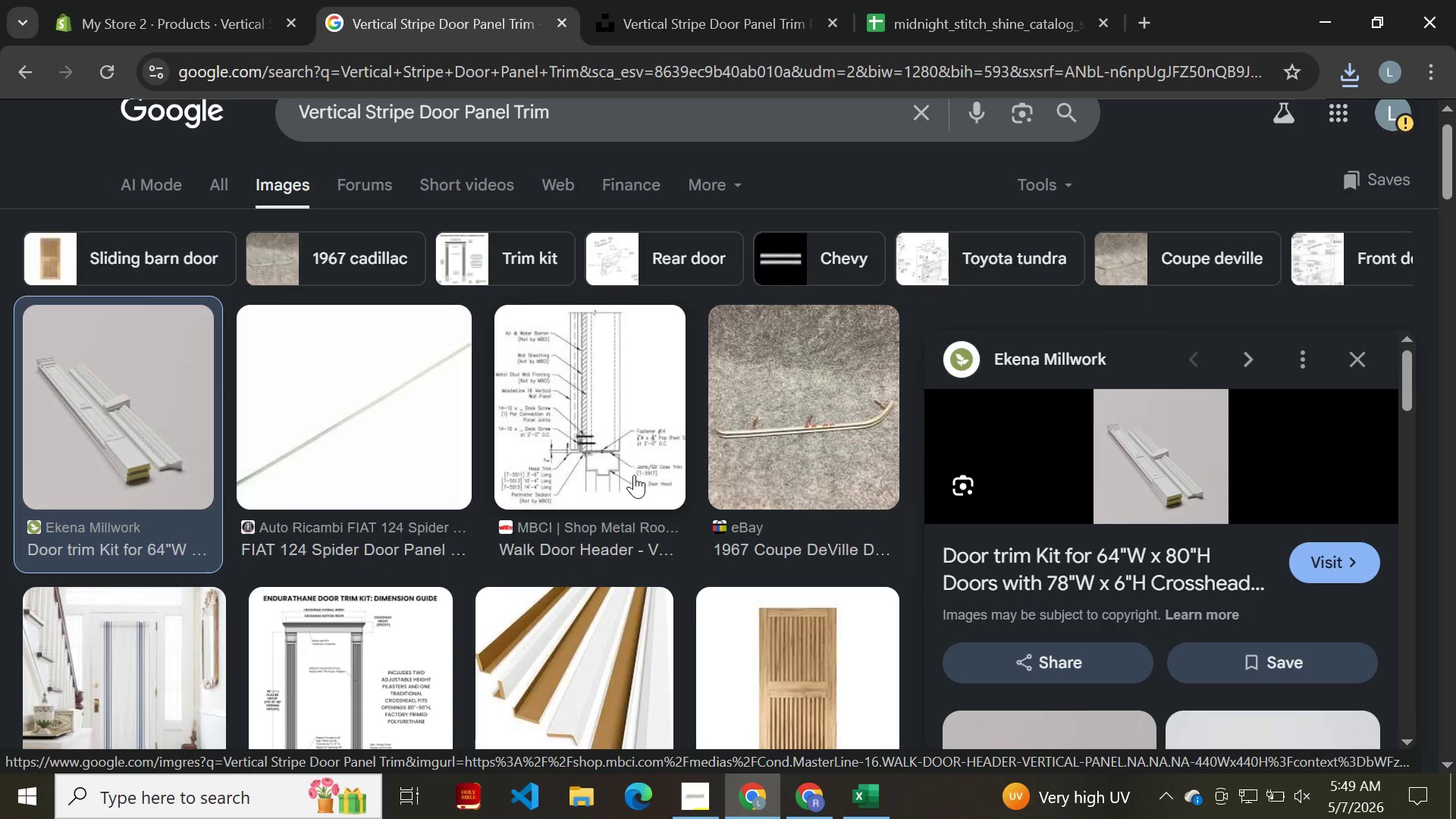 
left_click([739, 22])
 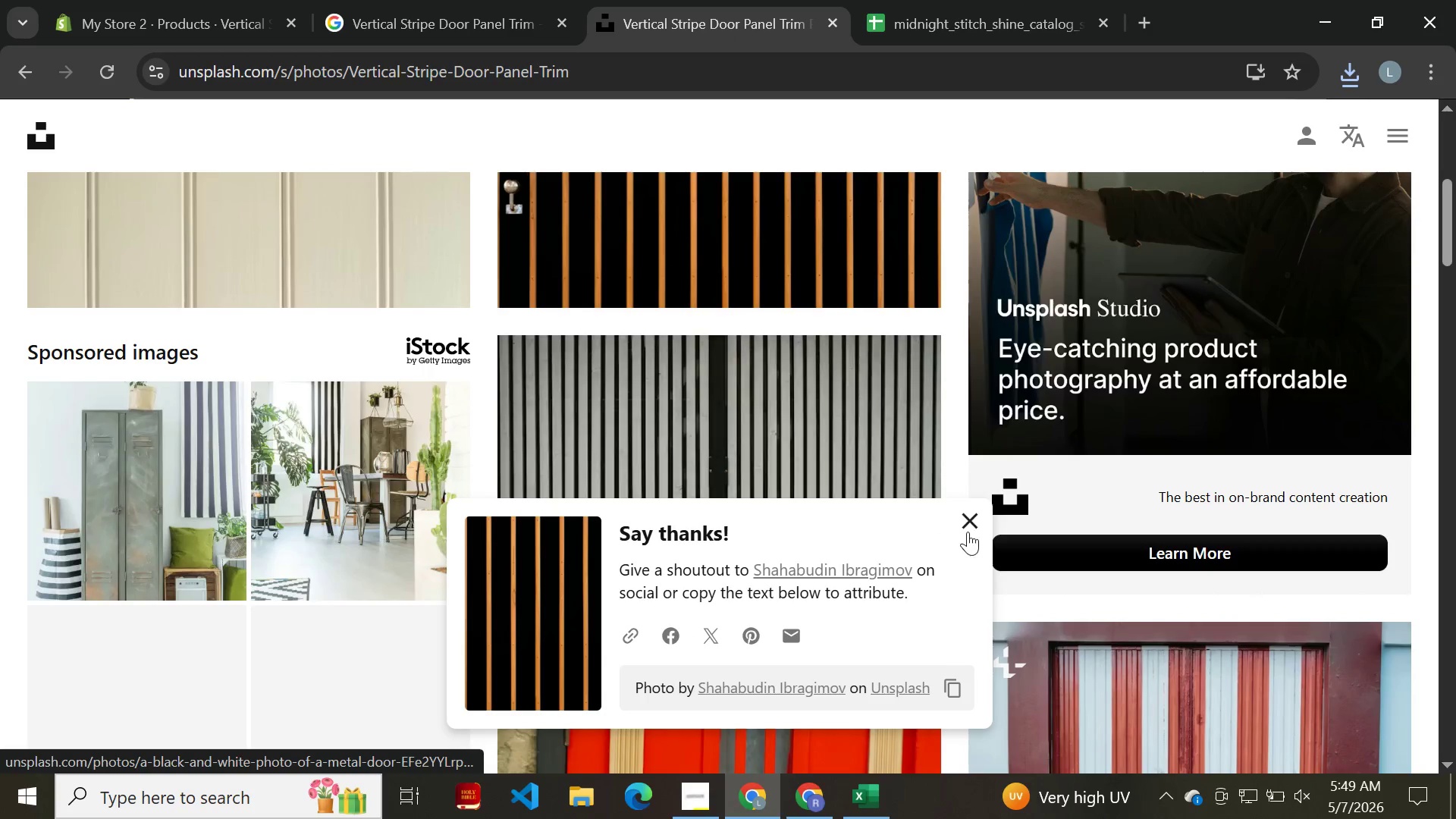 
left_click([971, 532])
 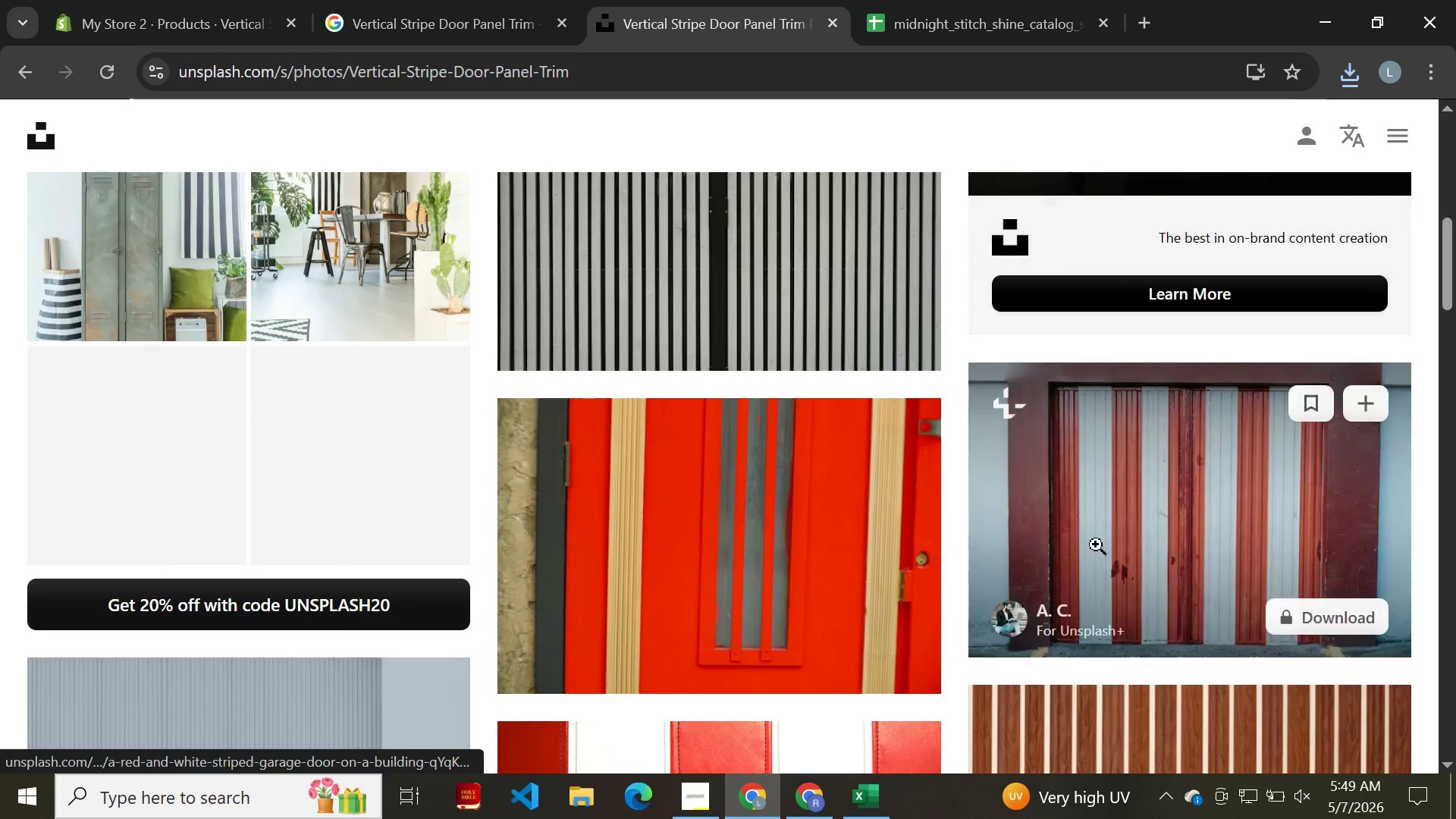 
left_click([1116, 556])
 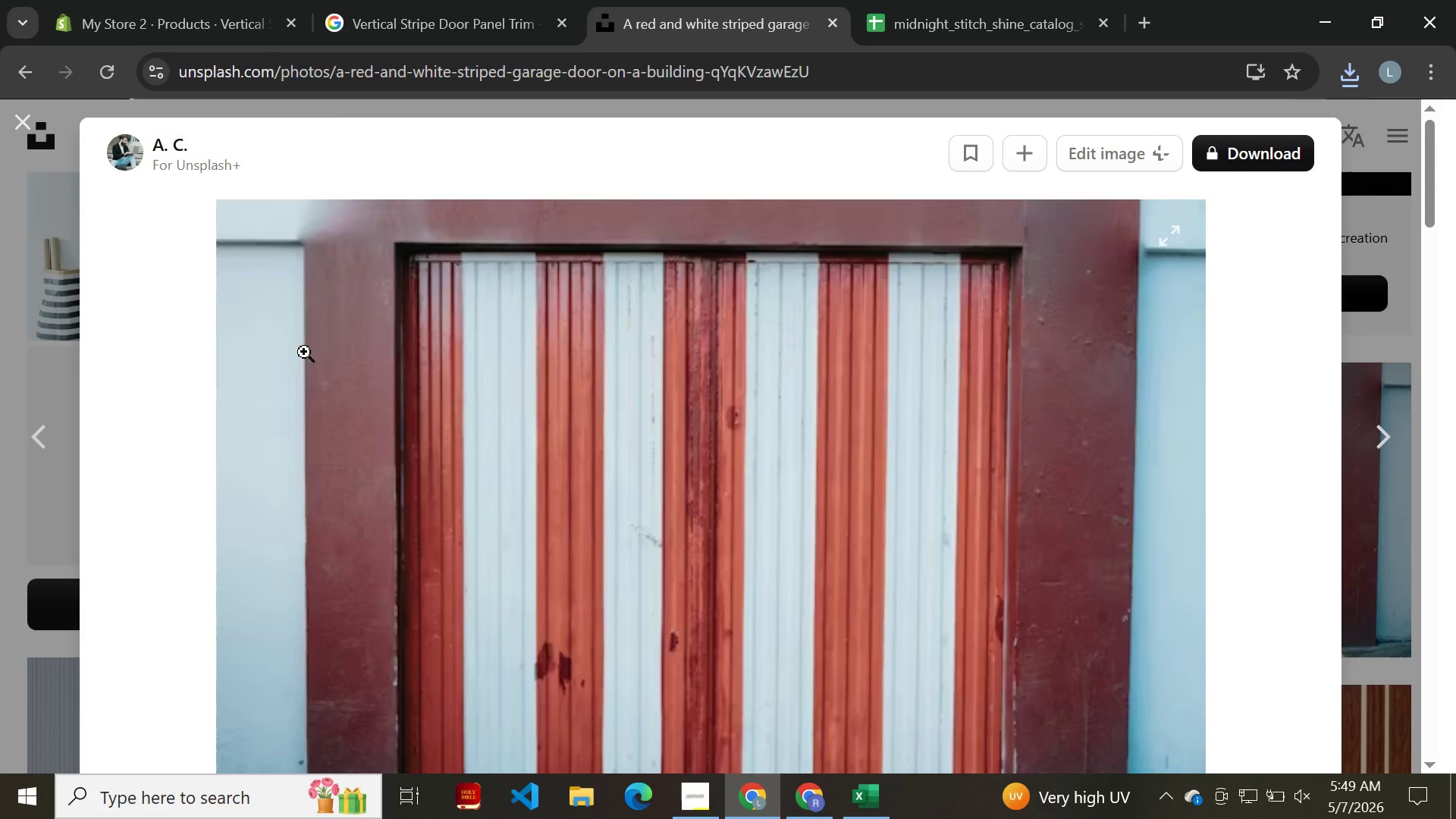 
left_click([26, 327])
 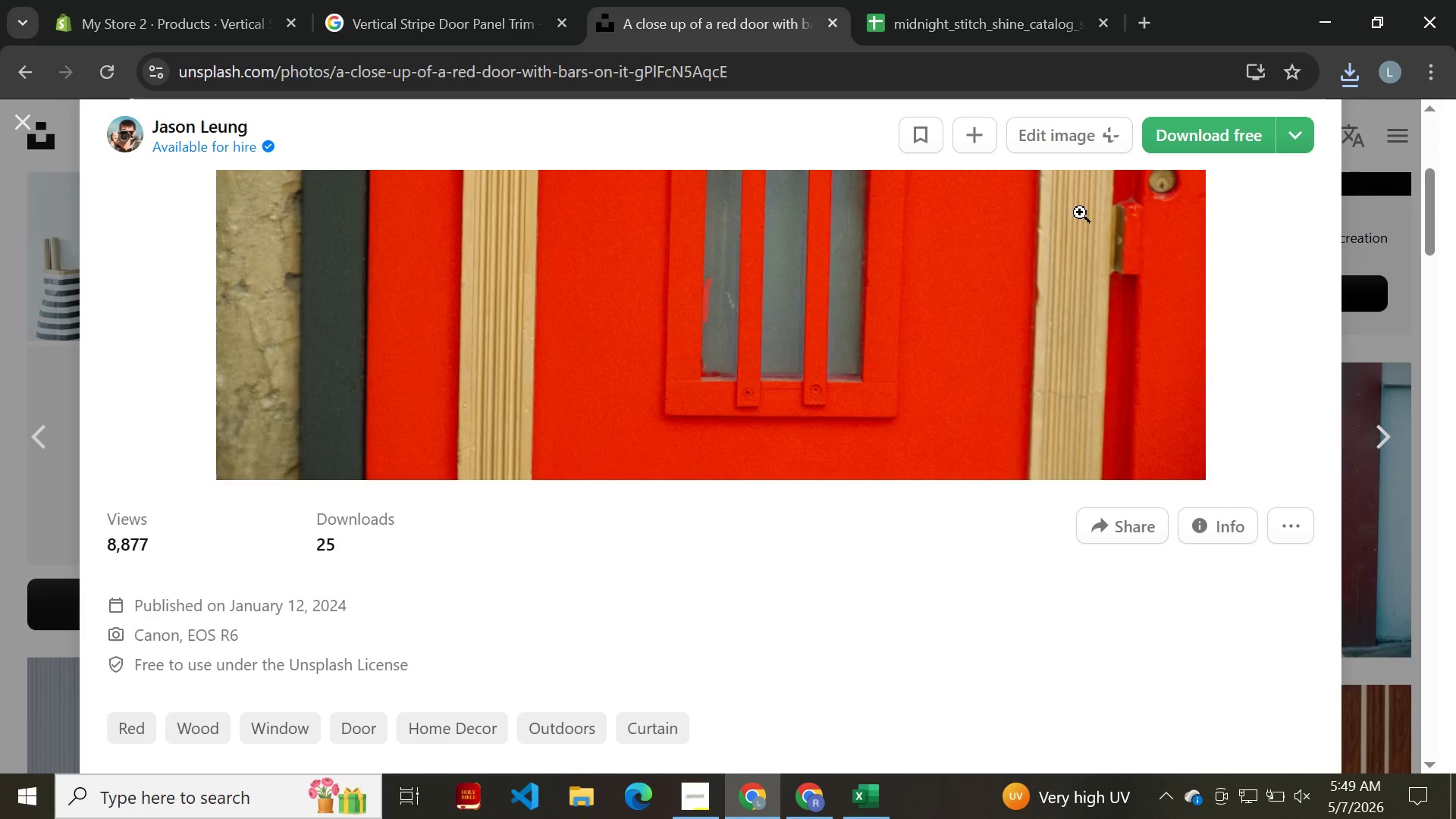 
left_click([1382, 199])
 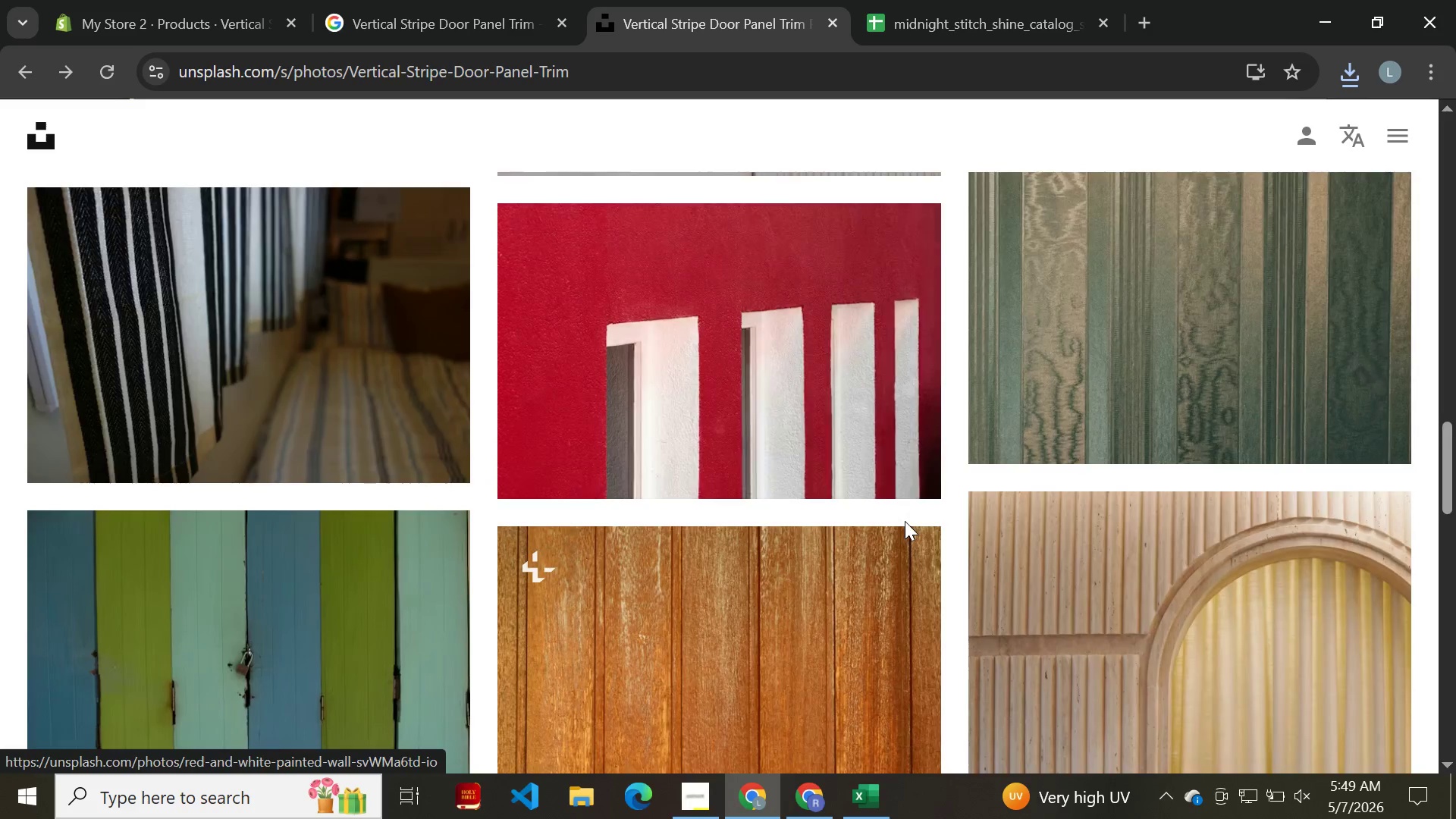 
wait(9.16)
 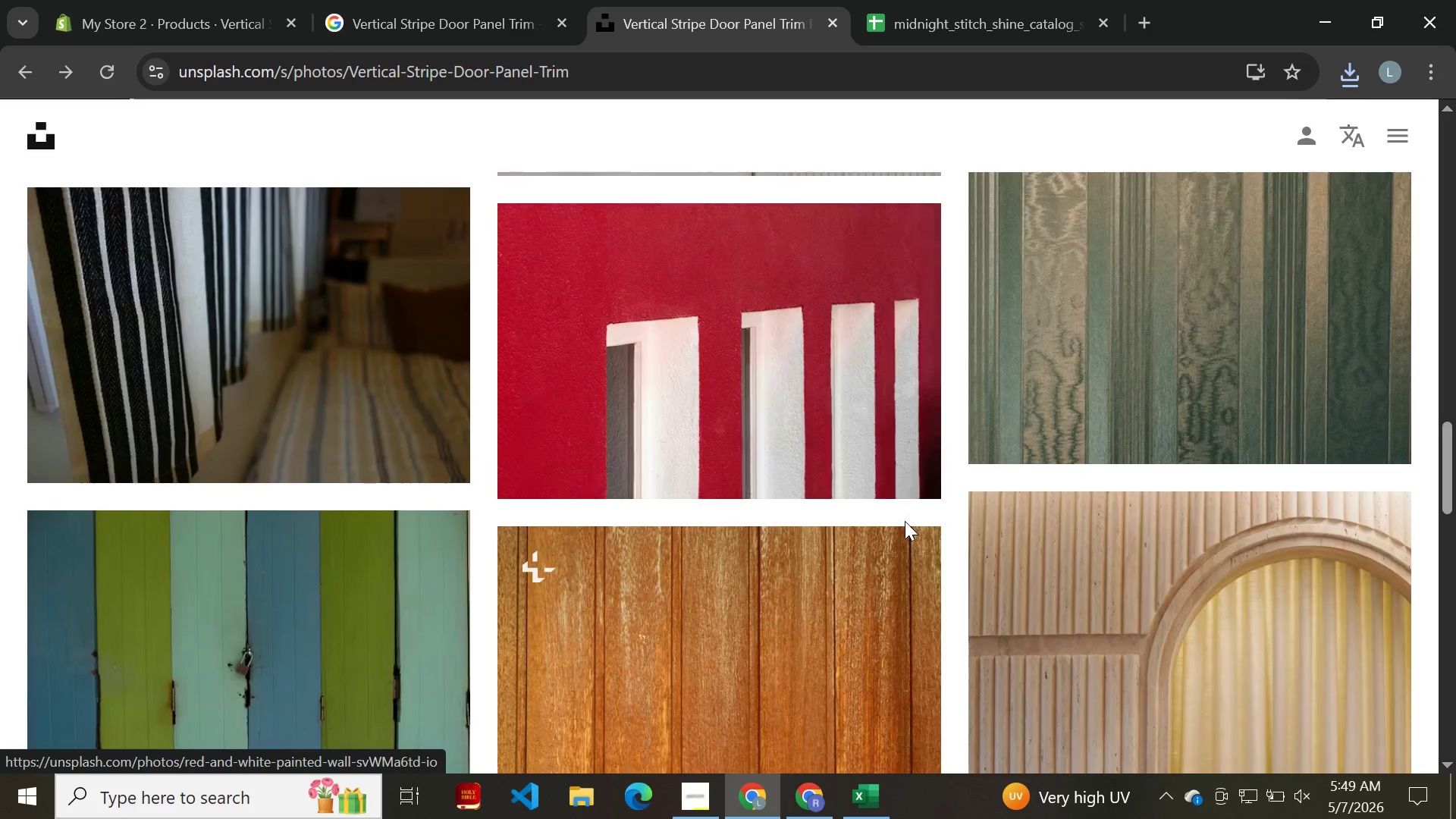 
left_click([459, 5])
 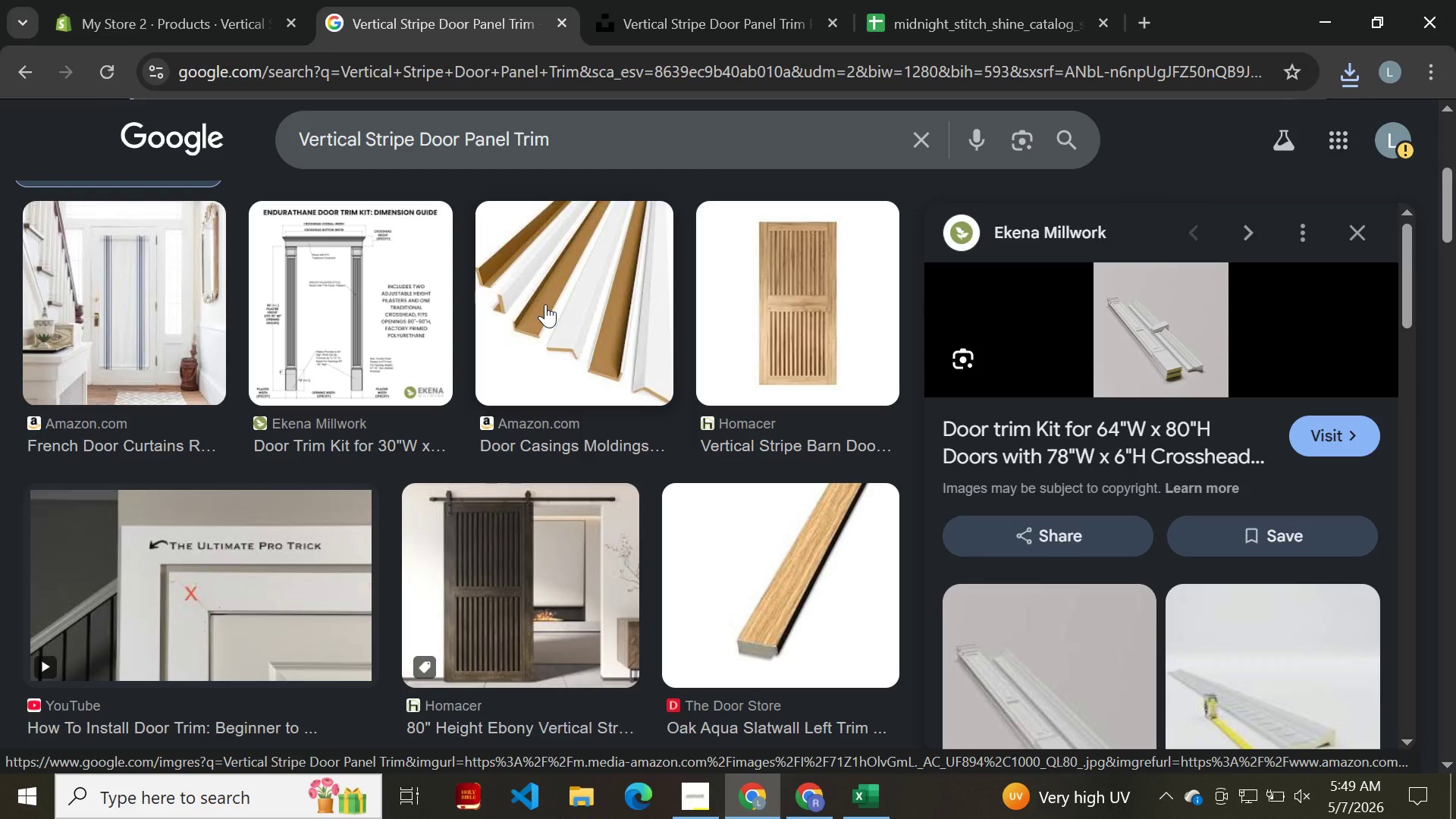 
wait(7.33)
 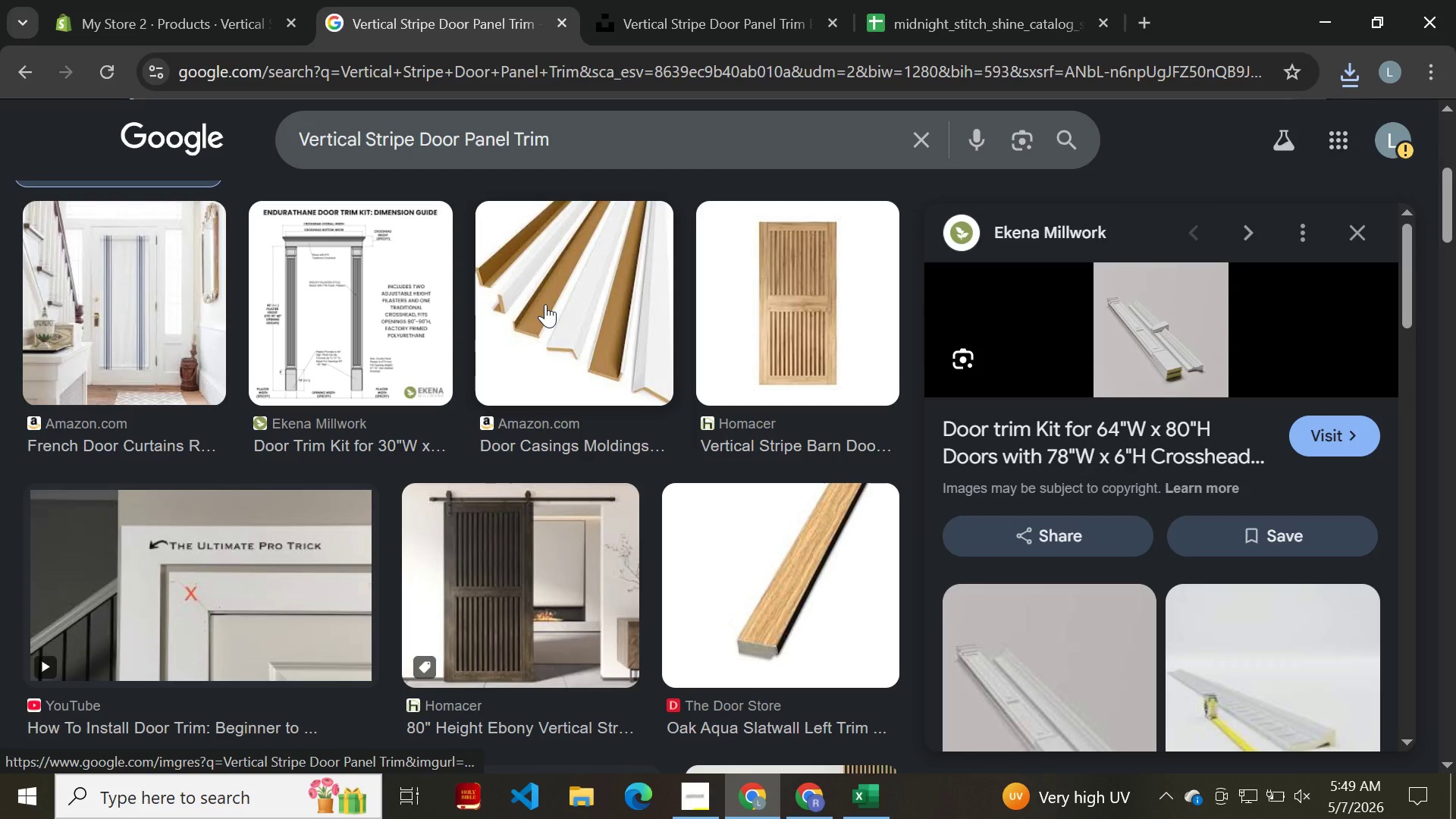 
left_click([551, 315])
 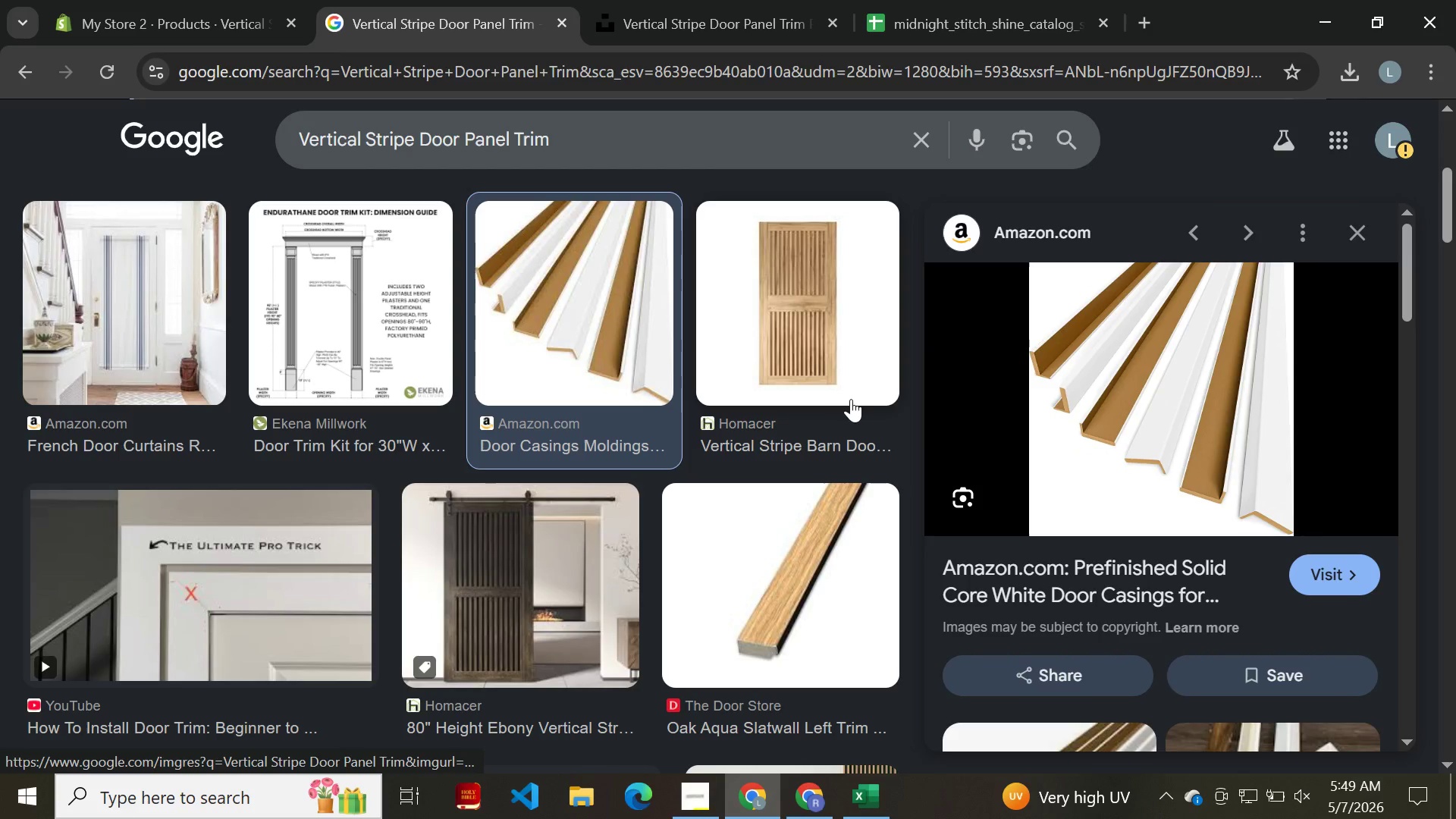 
key(Meta+Shift+S)
 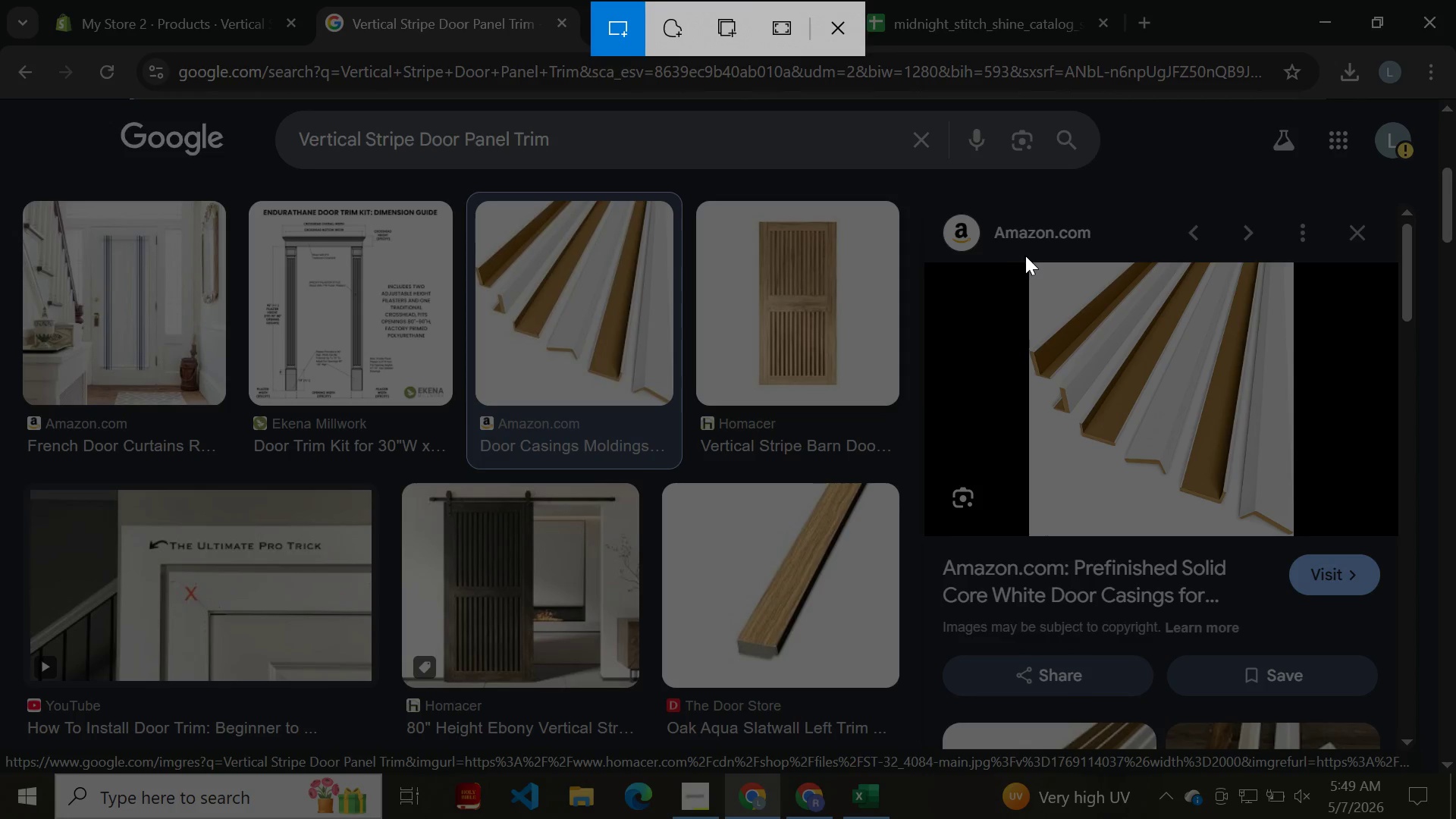 
left_click_drag(start_coordinate=[1025, 257], to_coordinate=[1297, 535])
 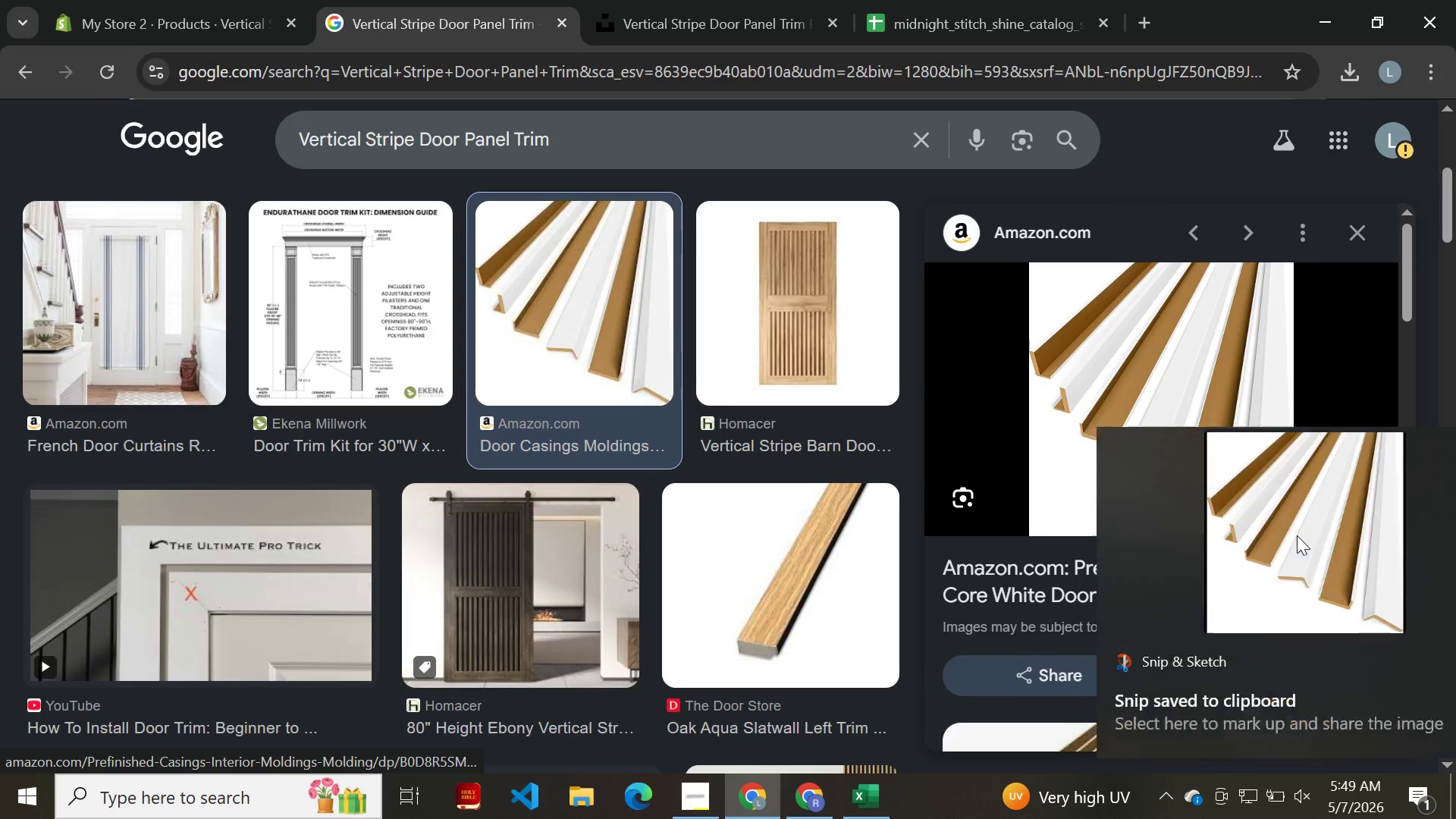 
left_click([1297, 535])
 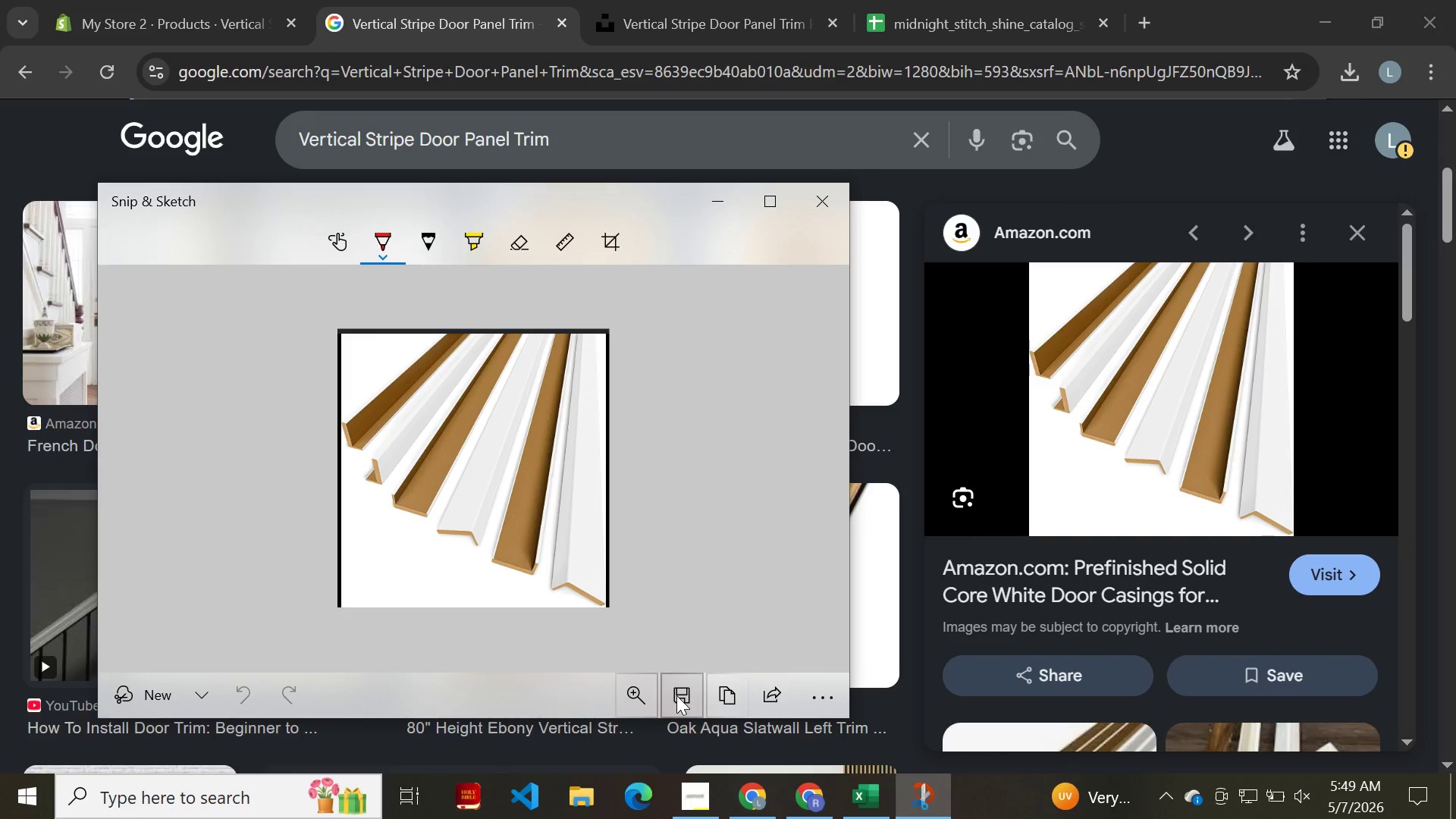 
left_click([569, 152])
 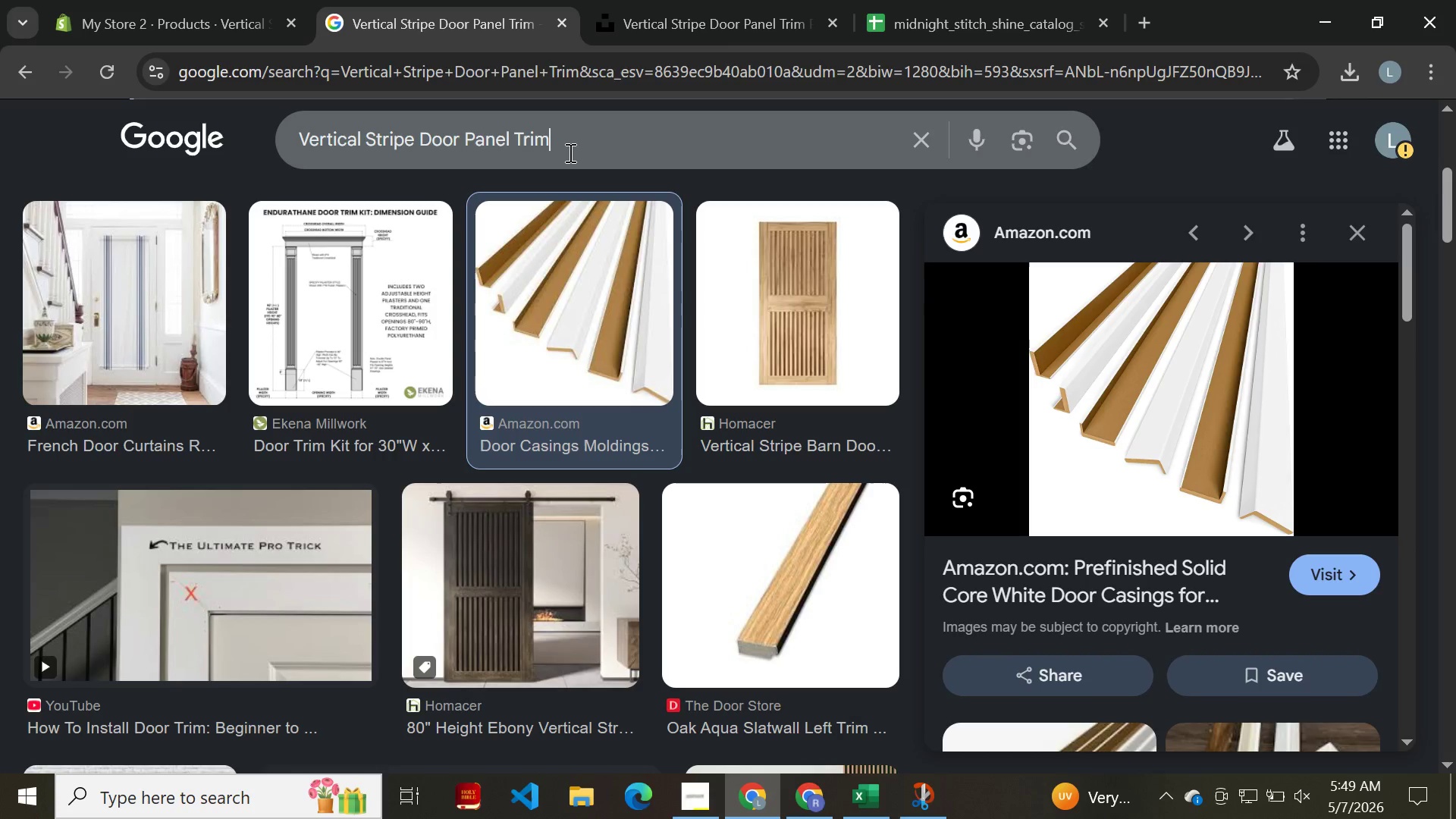 
key(Control+A)
 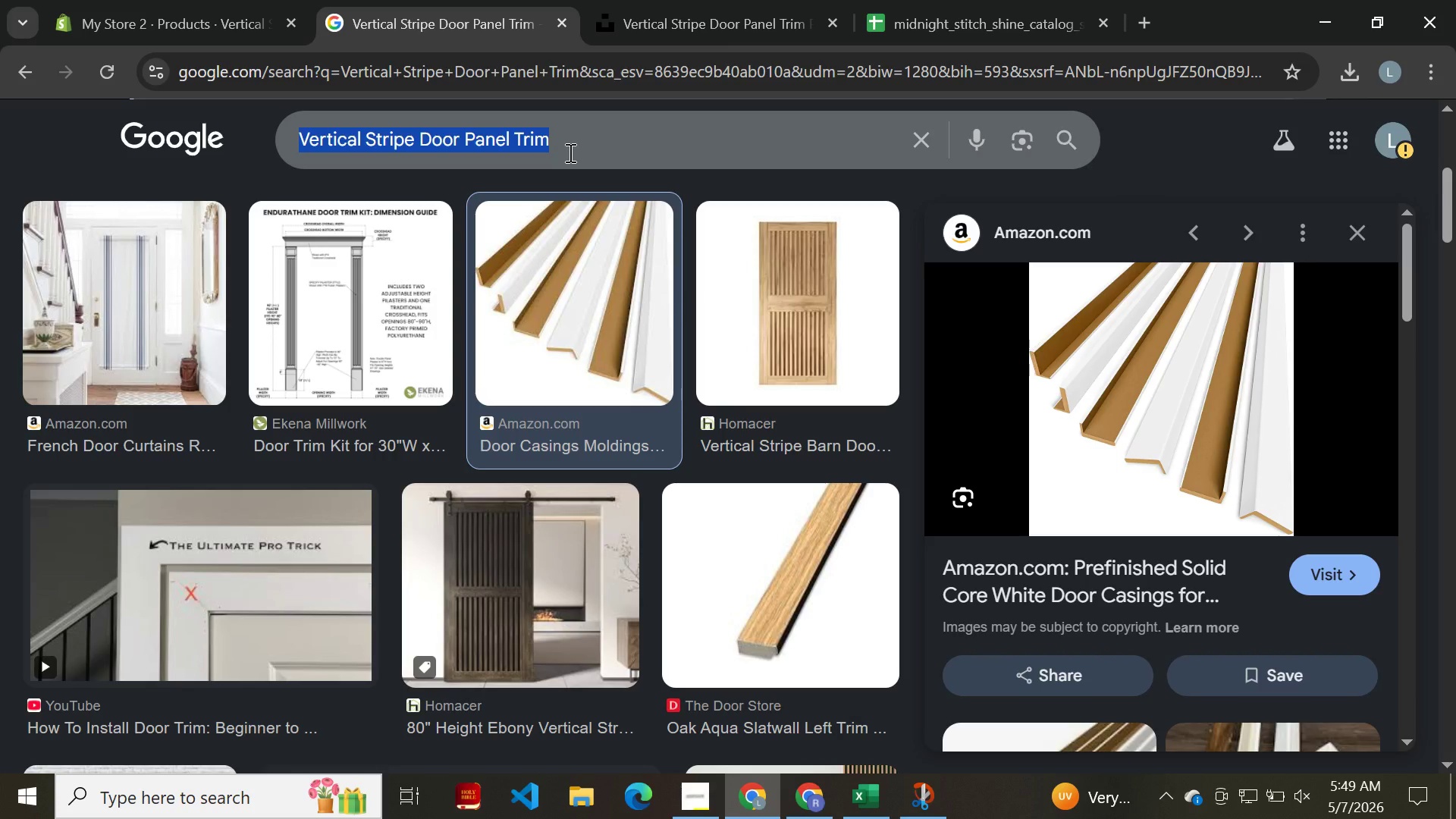 
key(Control+C)
 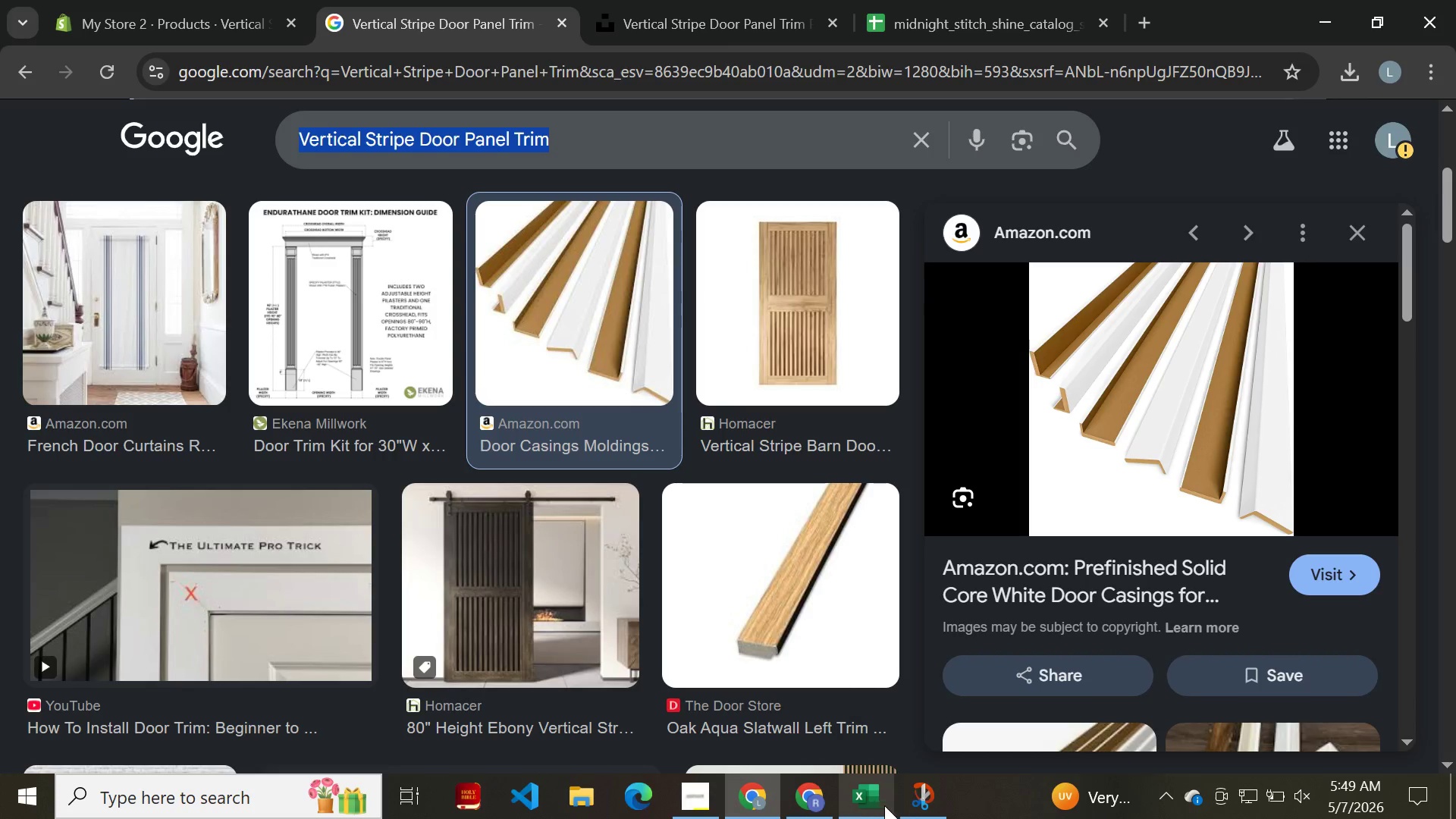 
left_click([905, 808])
 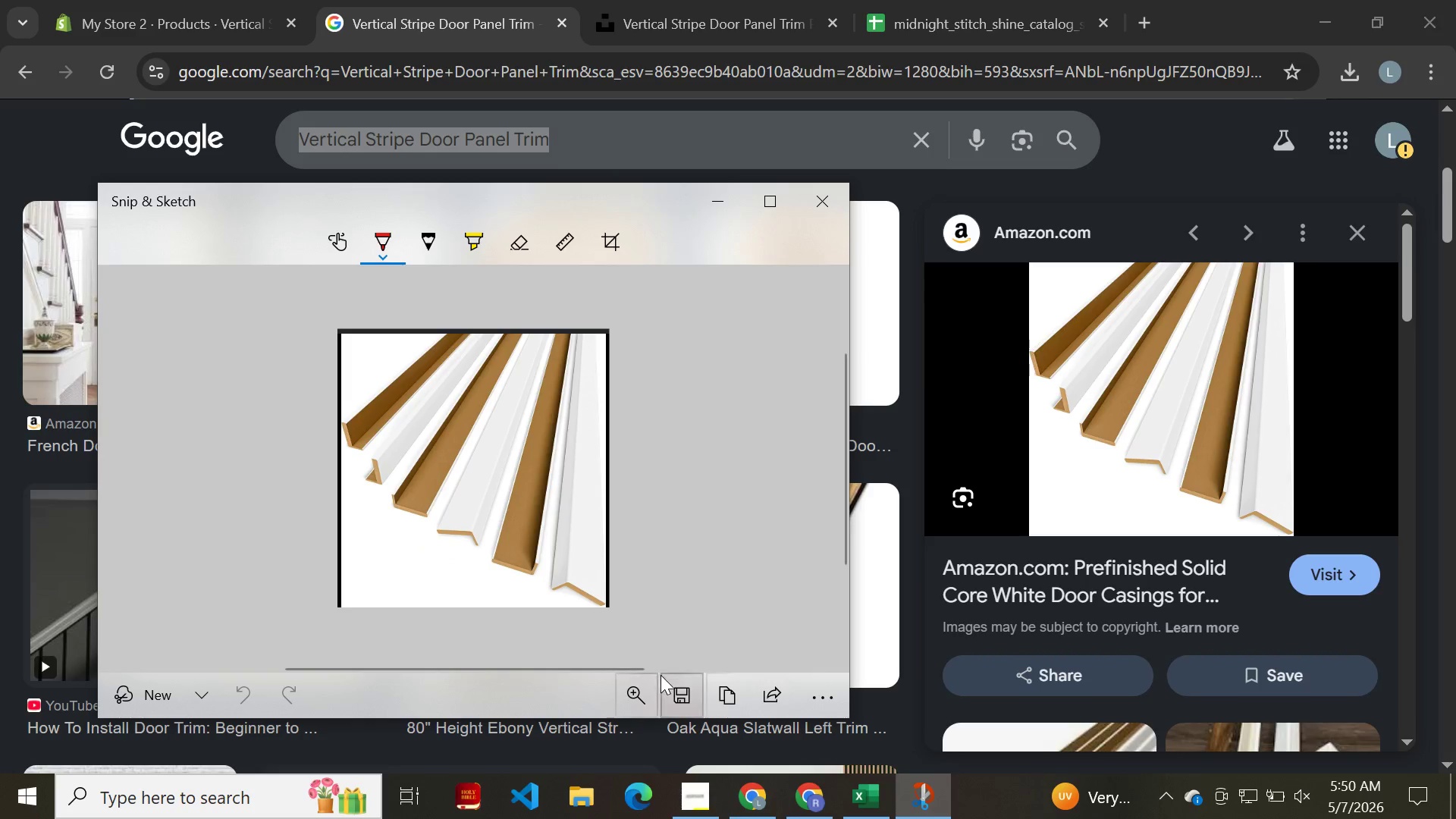 
left_click([673, 698])
 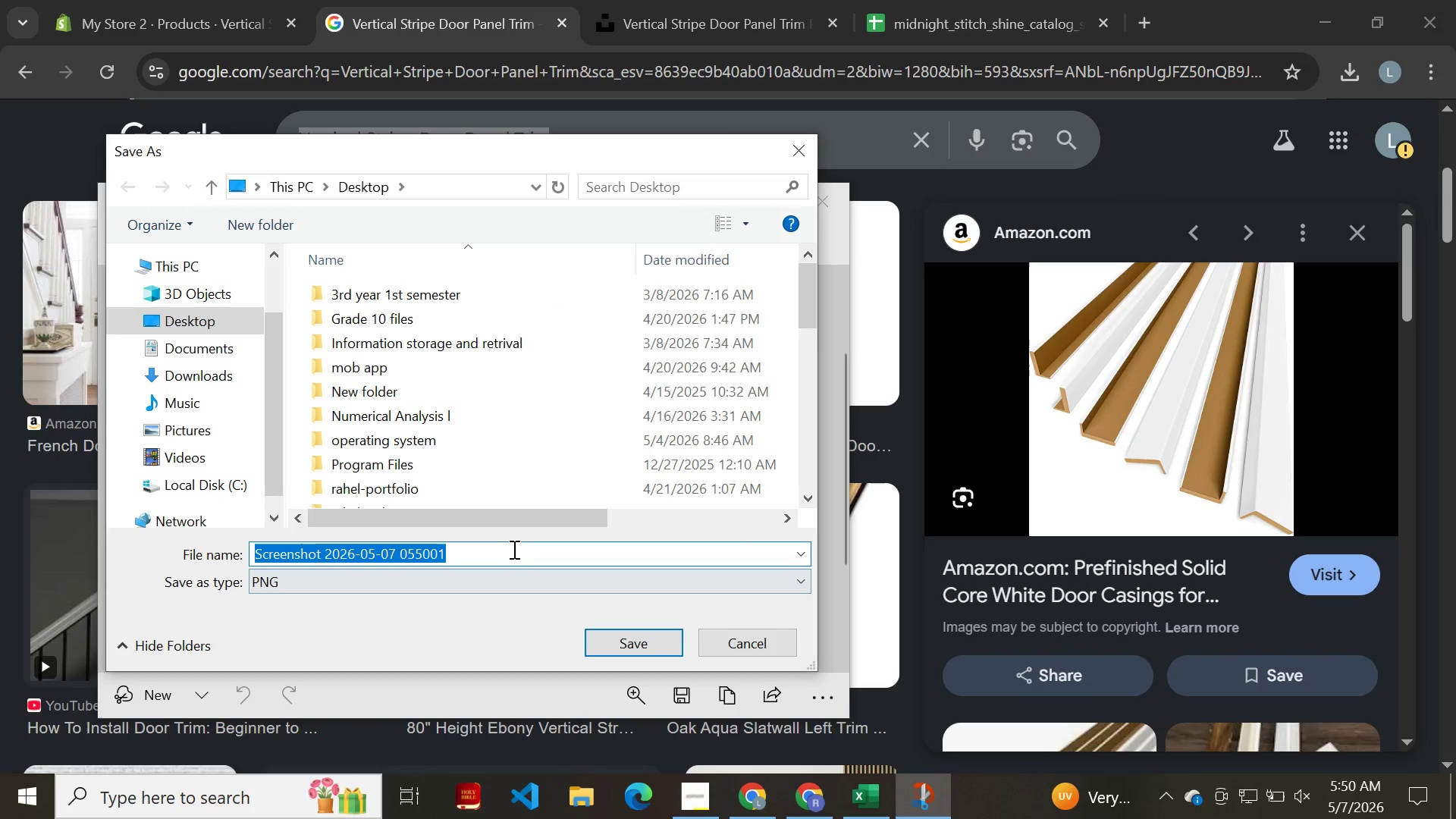 
key(Backspace)
 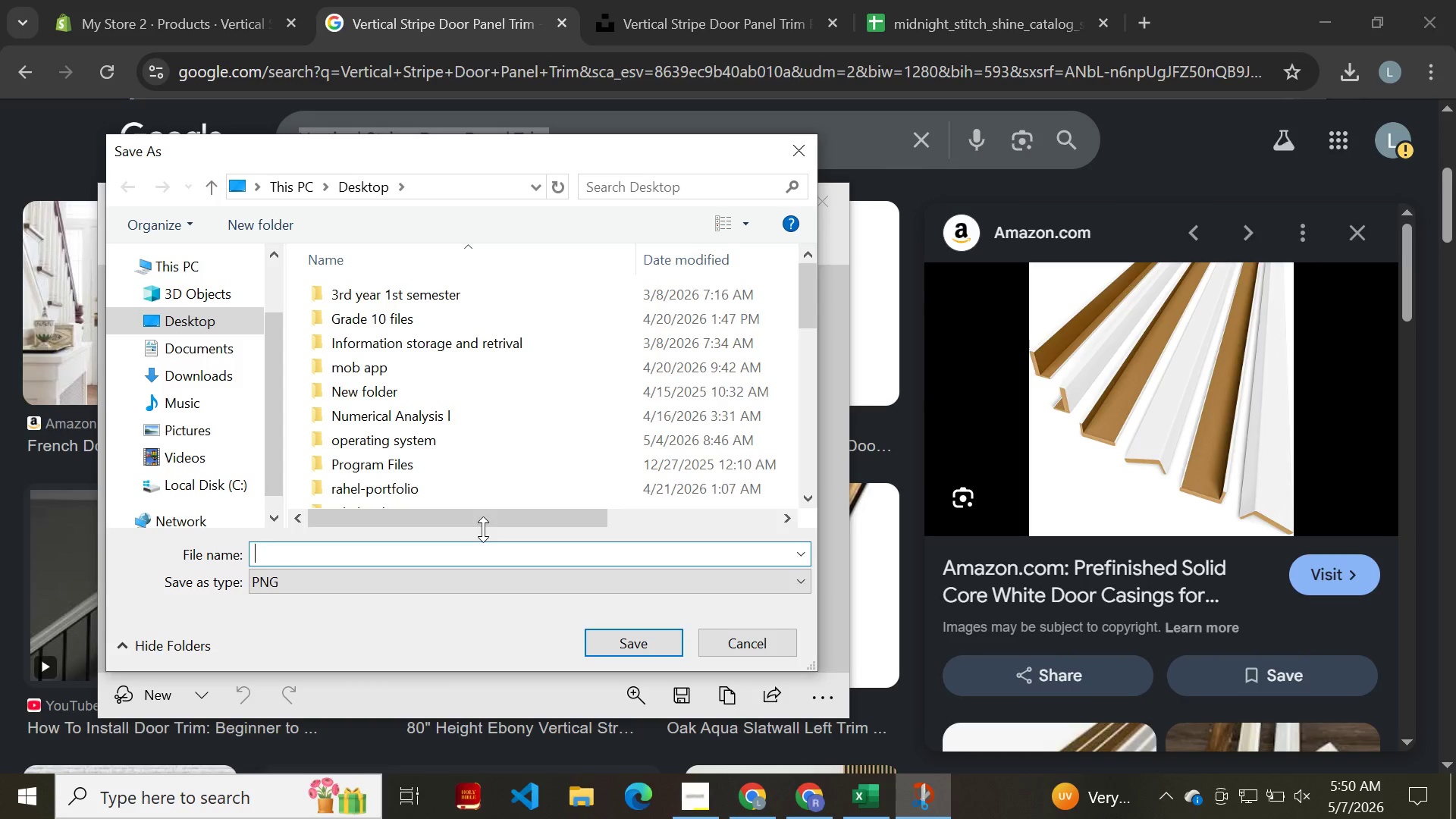 
key(Control+V)
 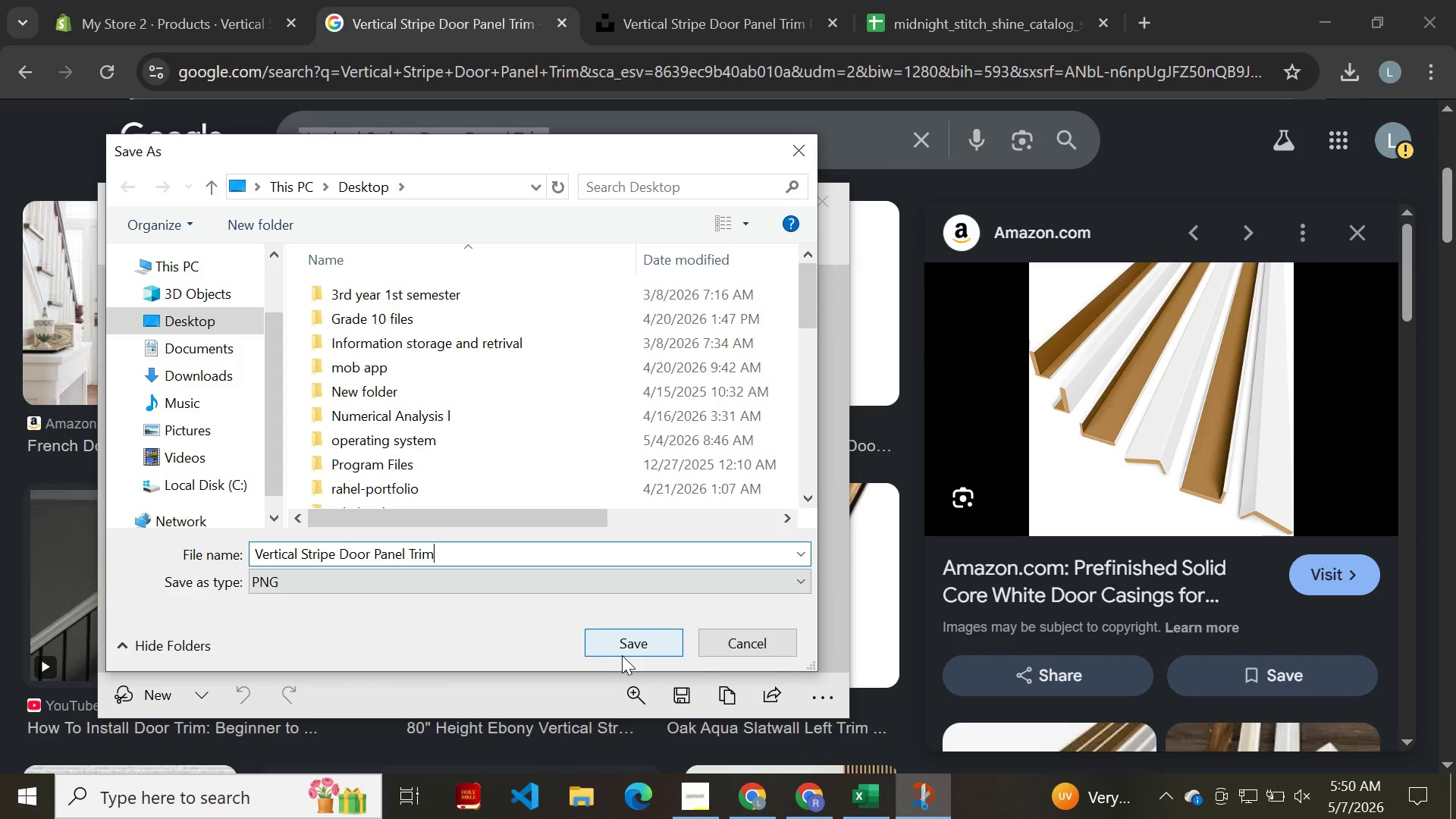 
left_click([623, 655])
 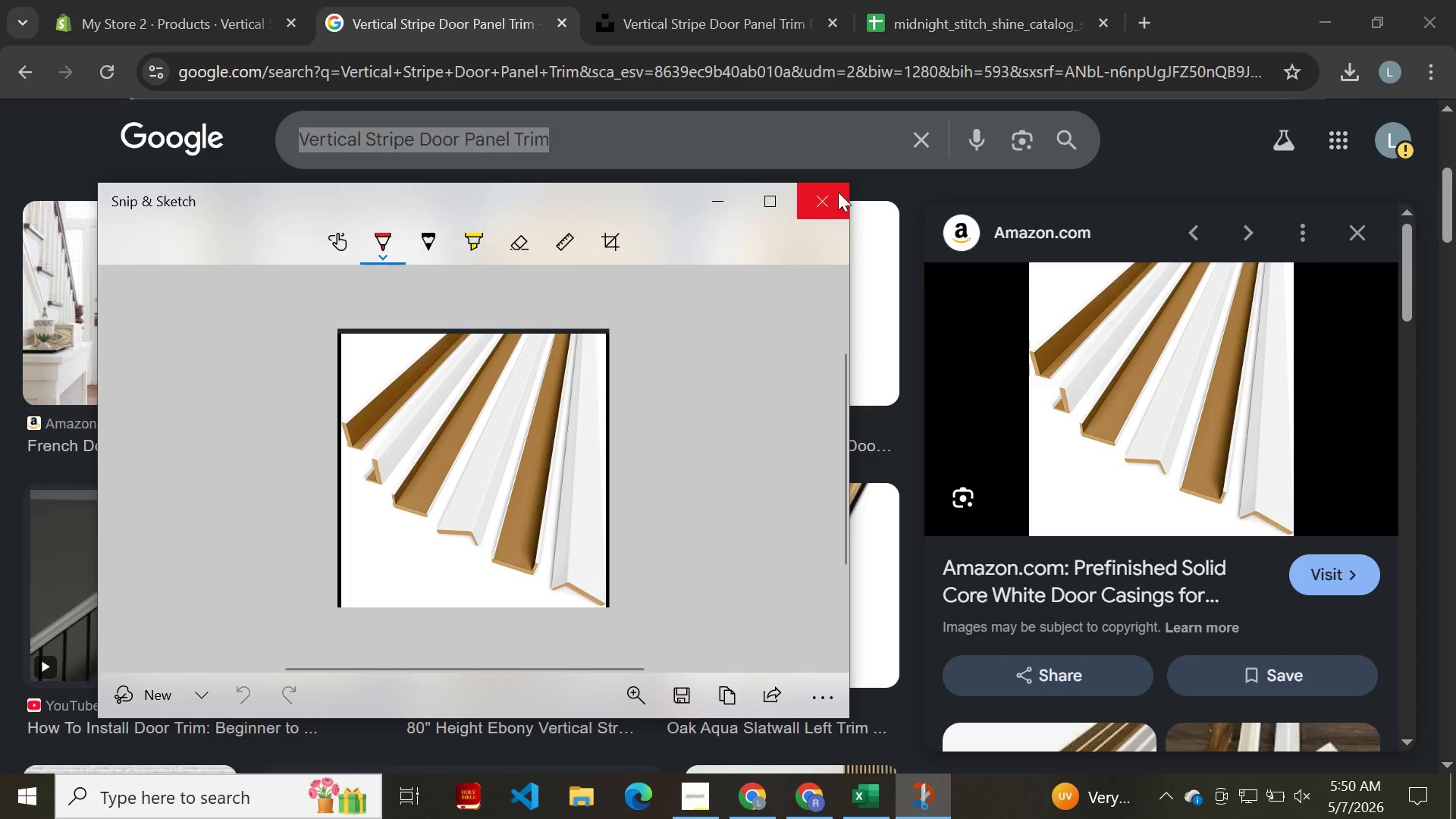 
left_click([834, 193])
 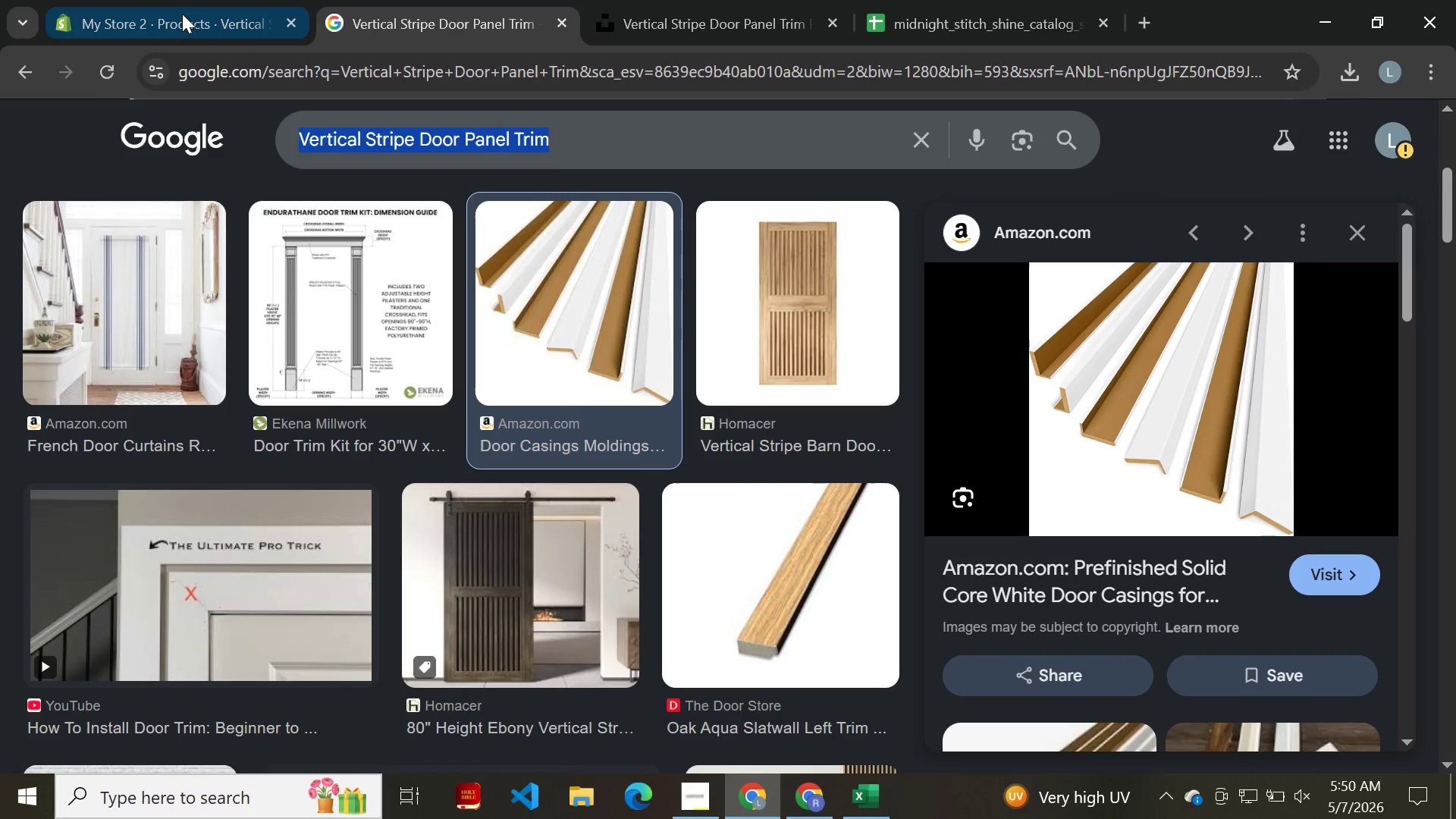 
left_click([182, 9])
 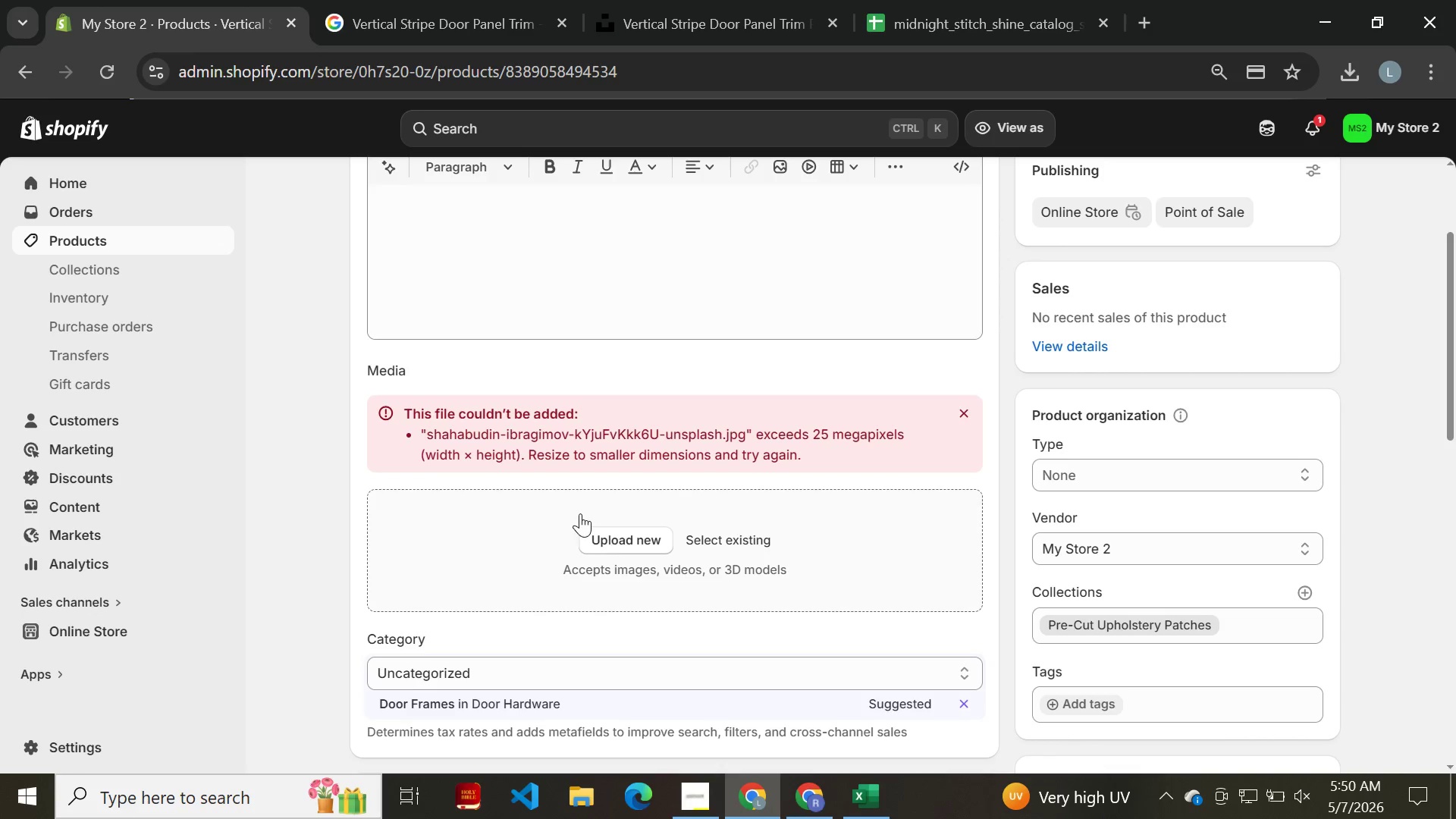 
left_click([623, 540])
 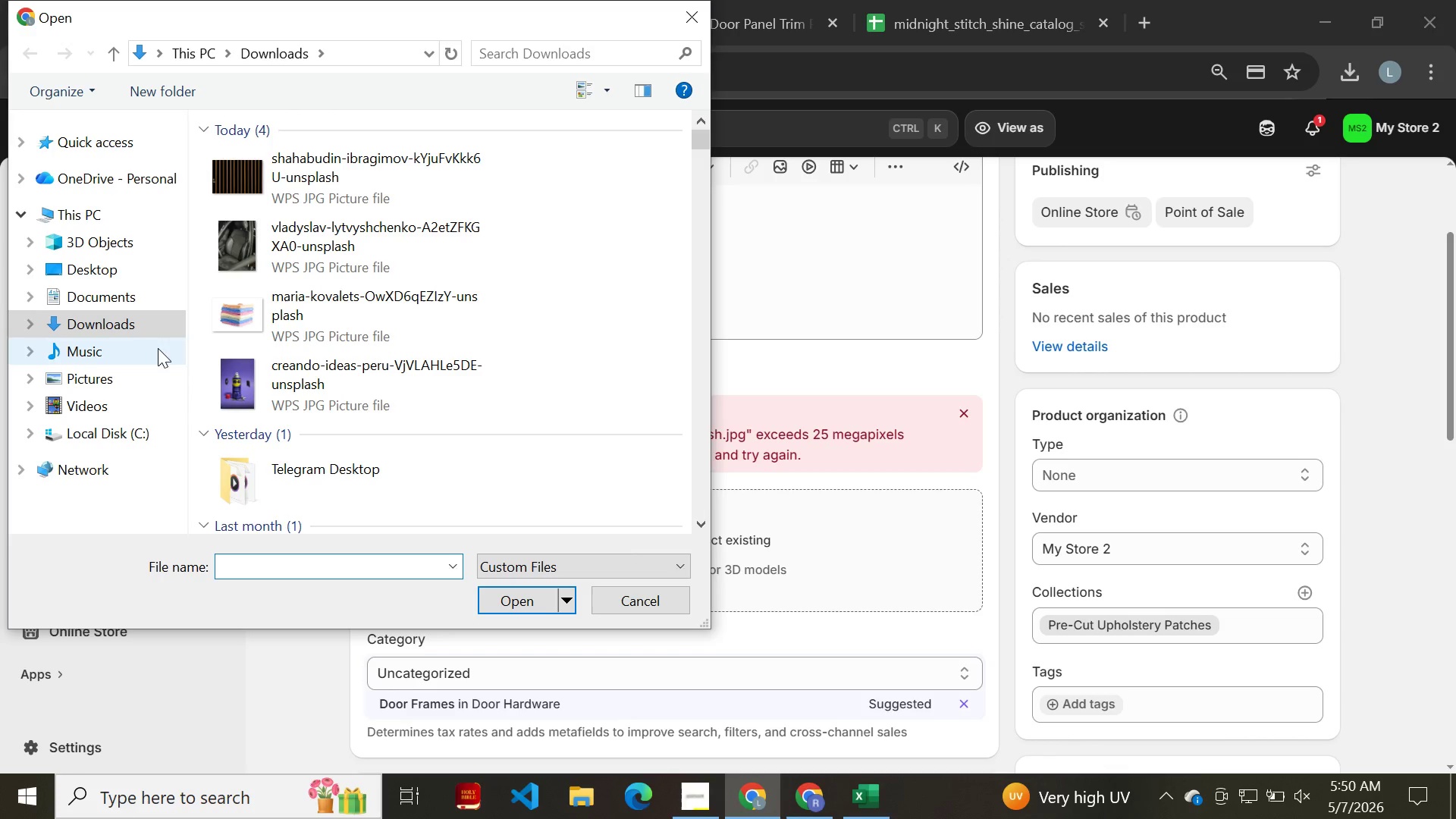 
left_click([118, 269])
 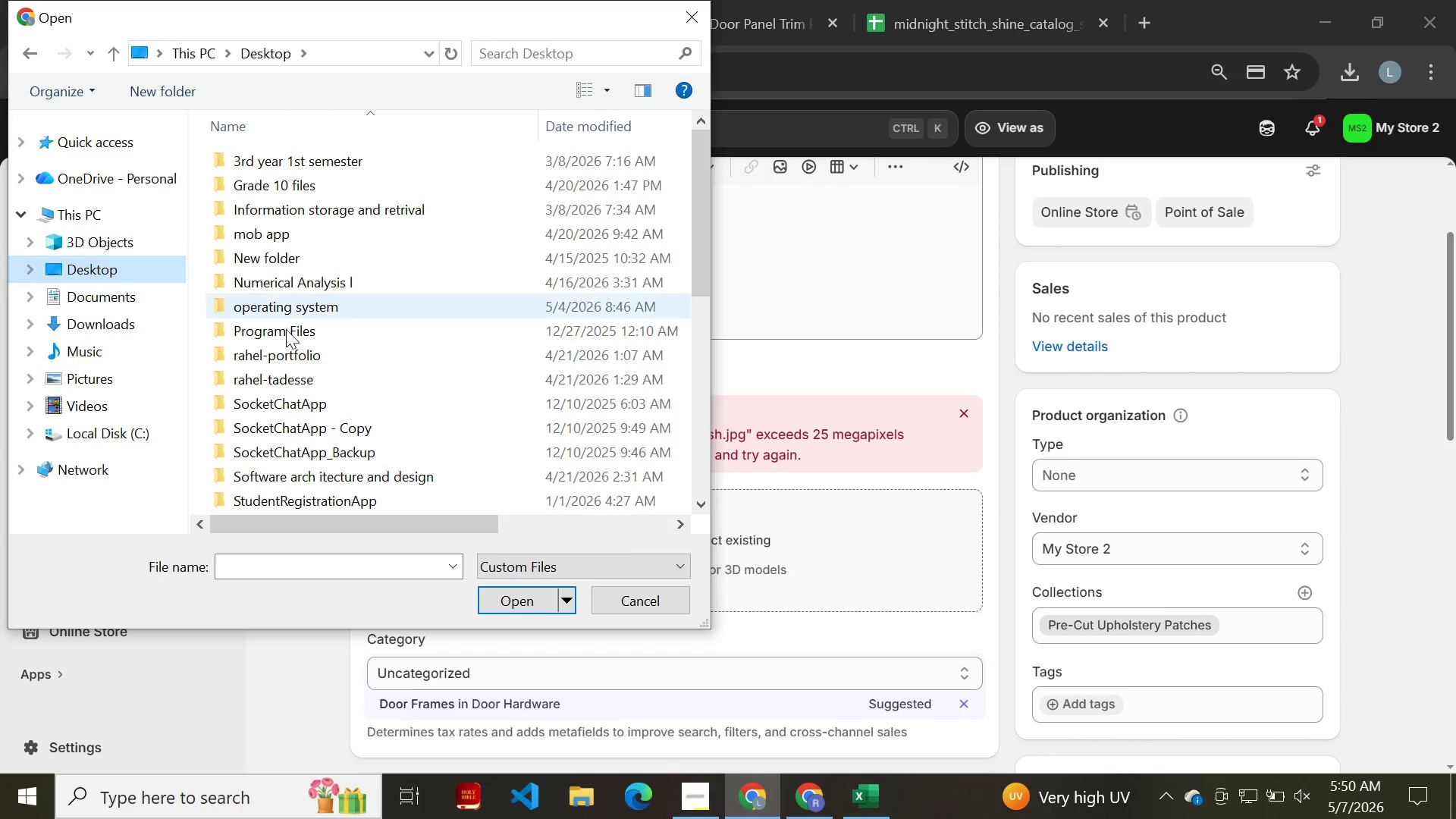 
scroll: coordinate [300, 428], scroll_direction: down, amount: 38.0
 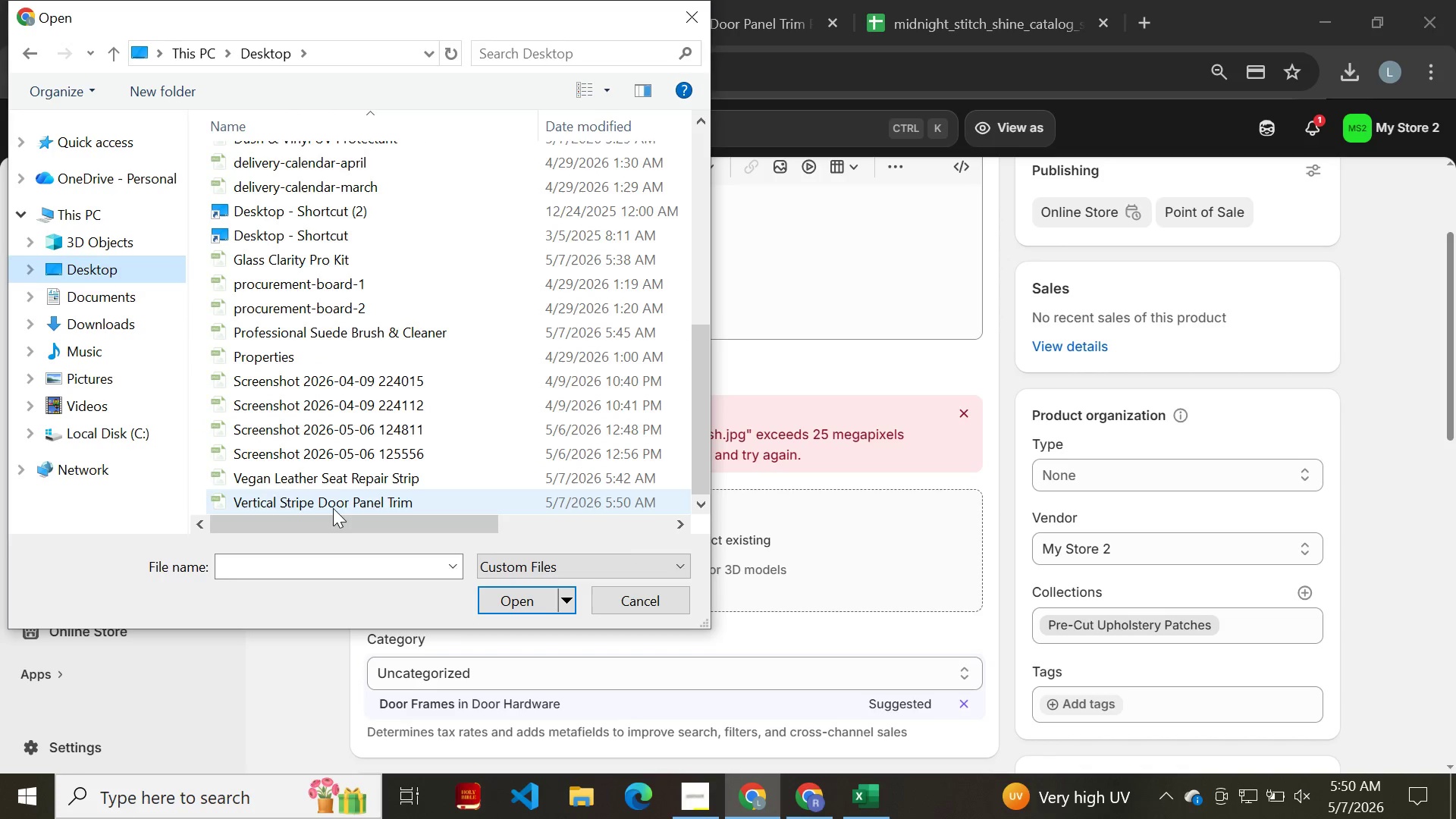 
left_click([333, 508])
 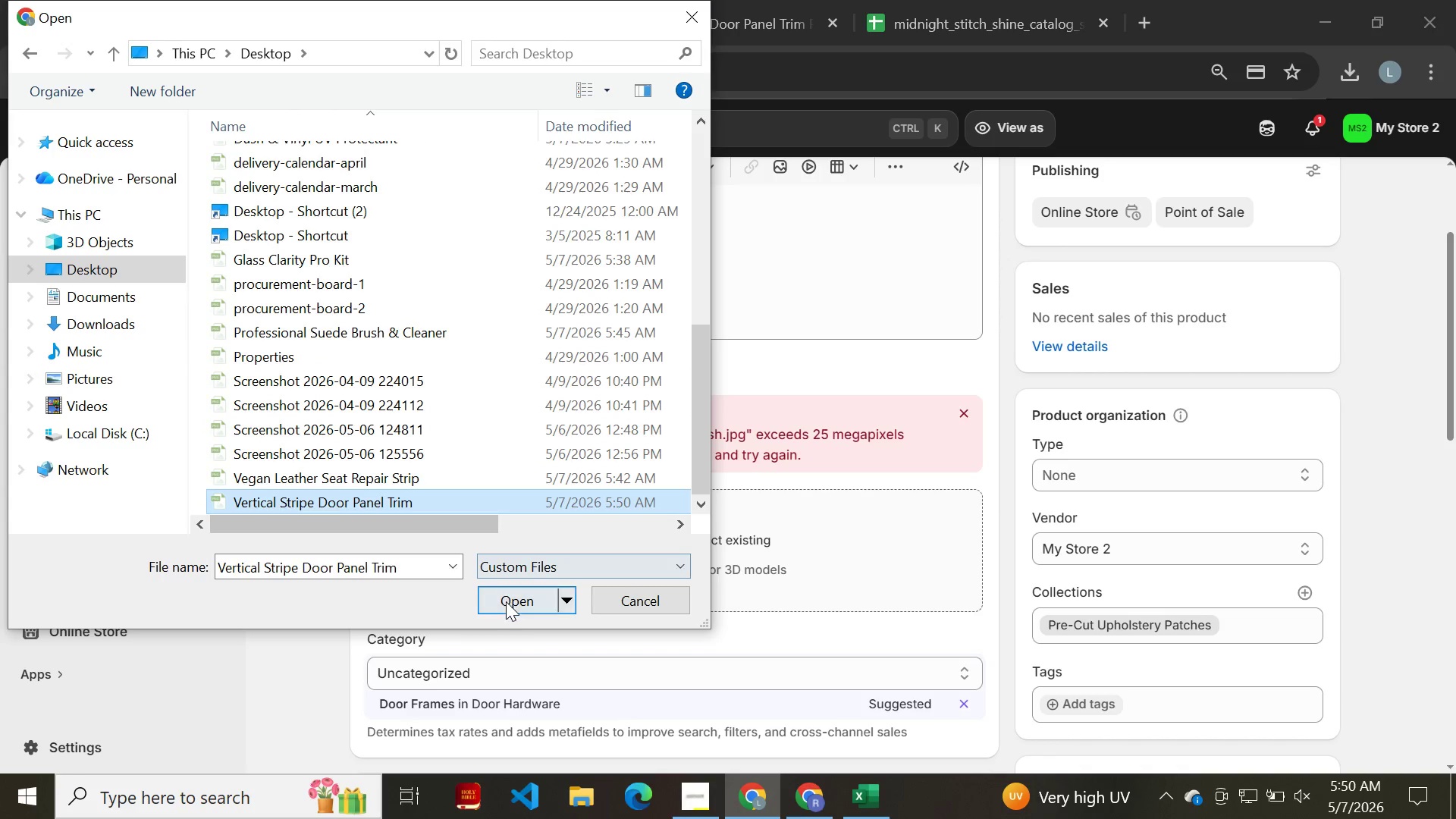 
left_click([506, 601])
 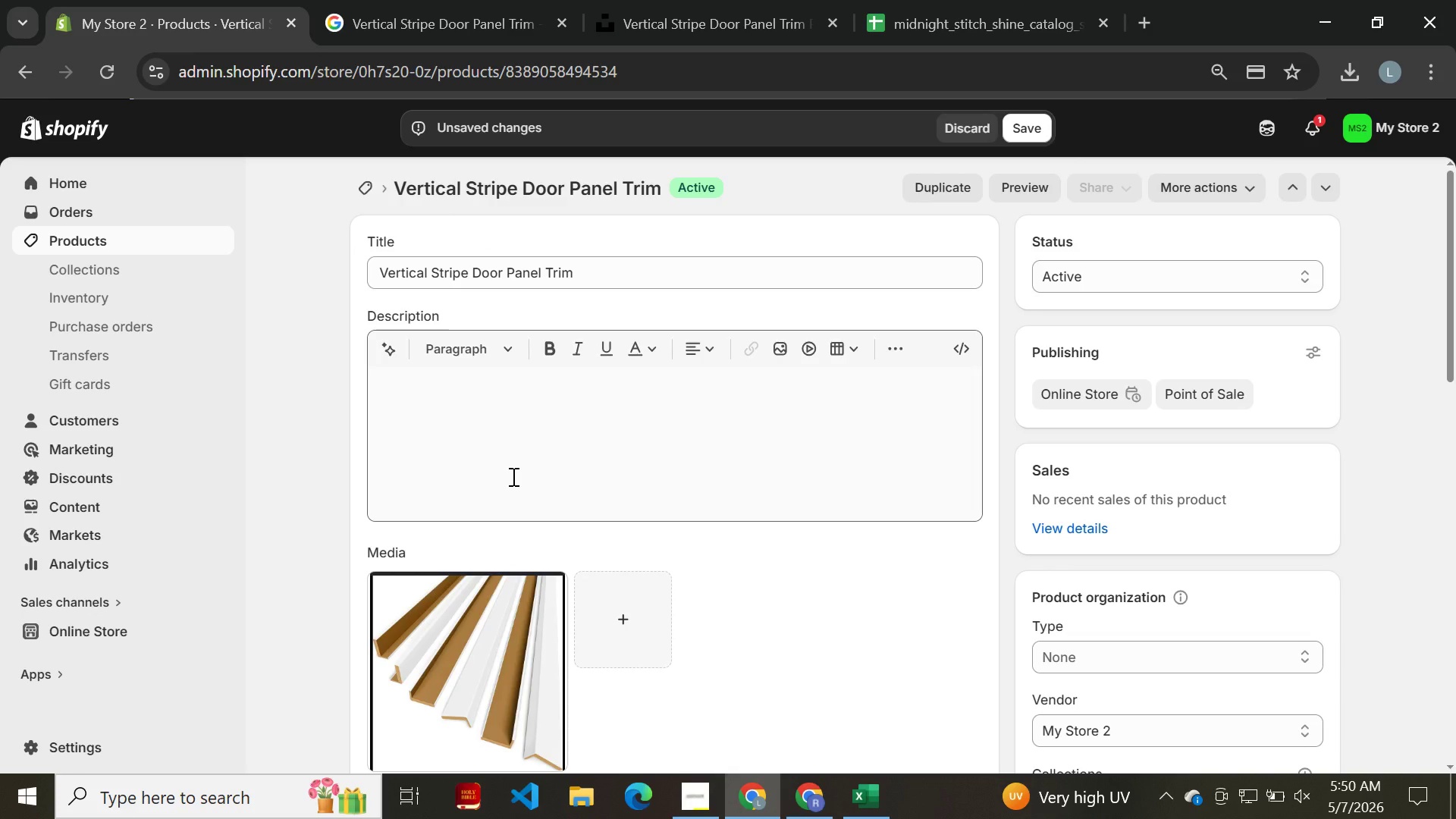 
wait(23.51)
 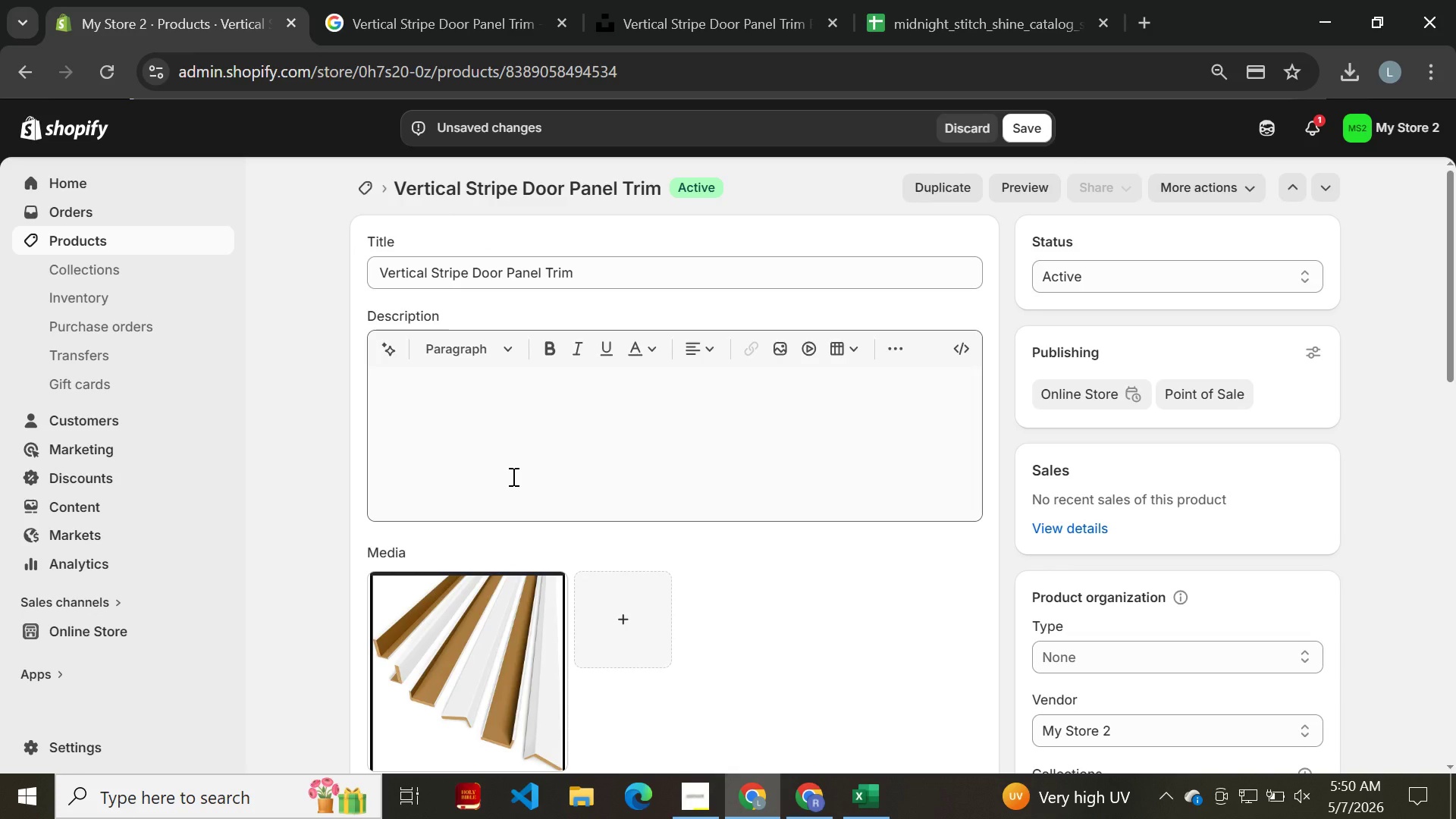 
left_click([476, 454])
 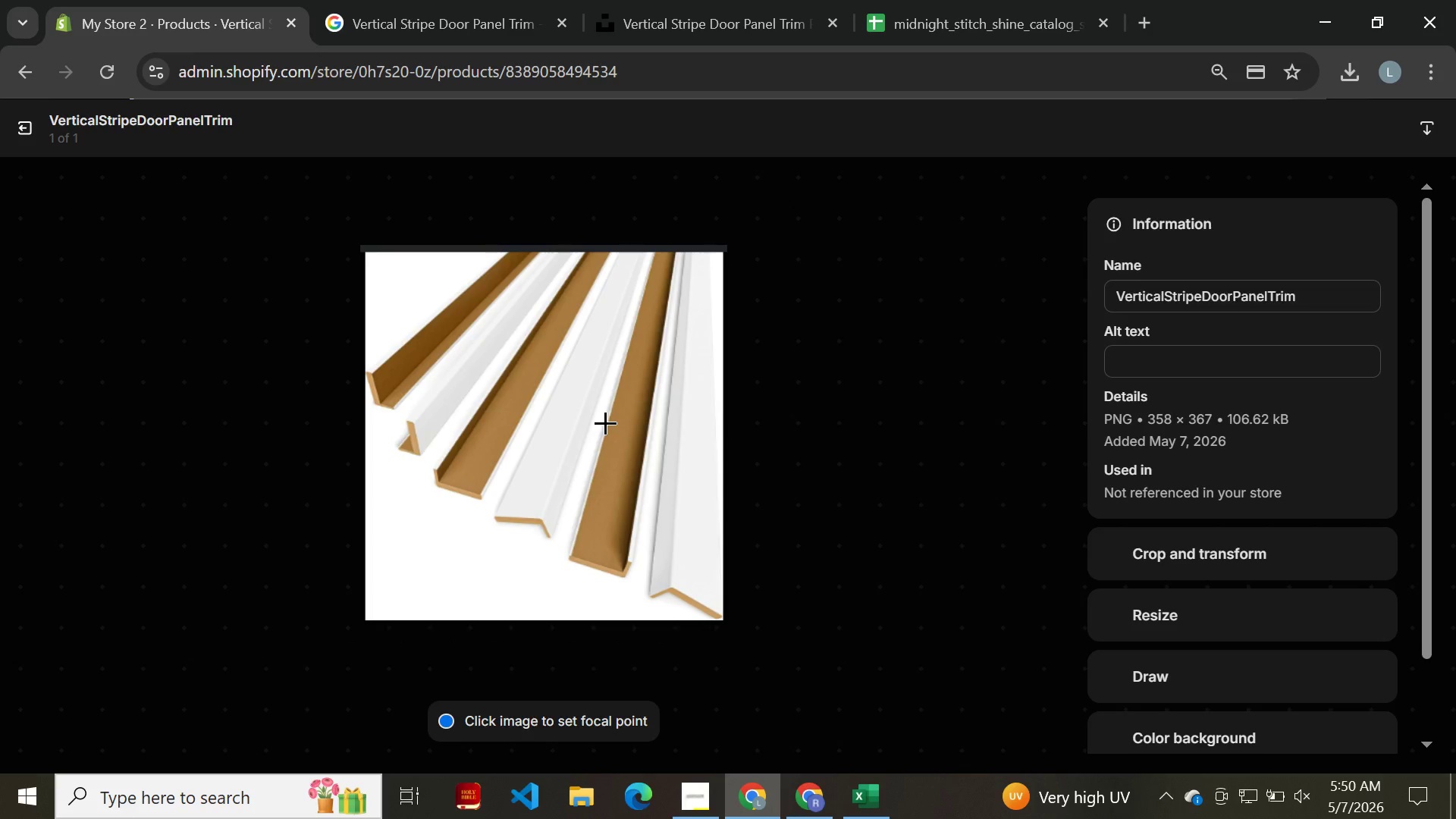 
wait(6.27)
 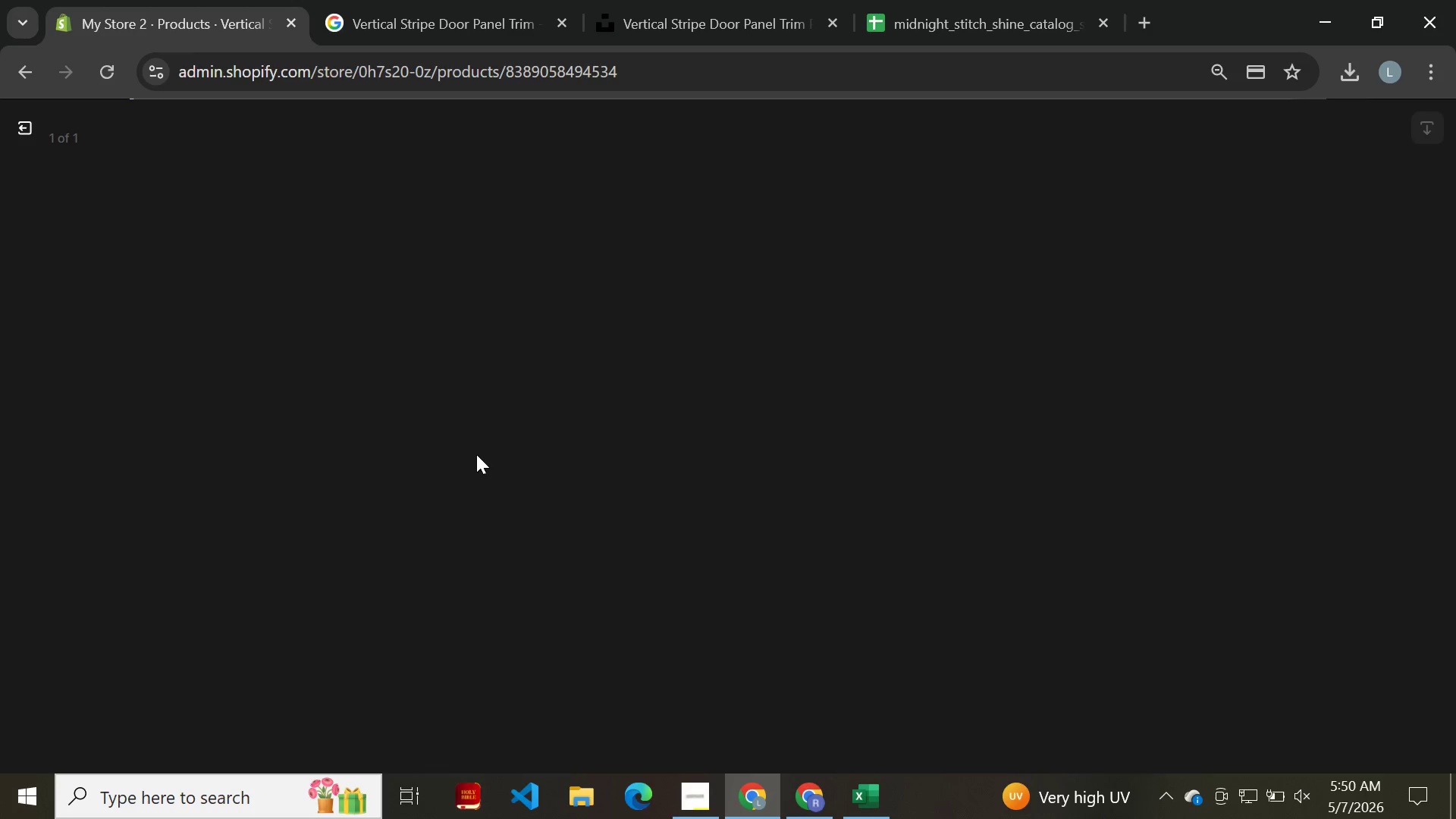 
left_click([1139, 353])
 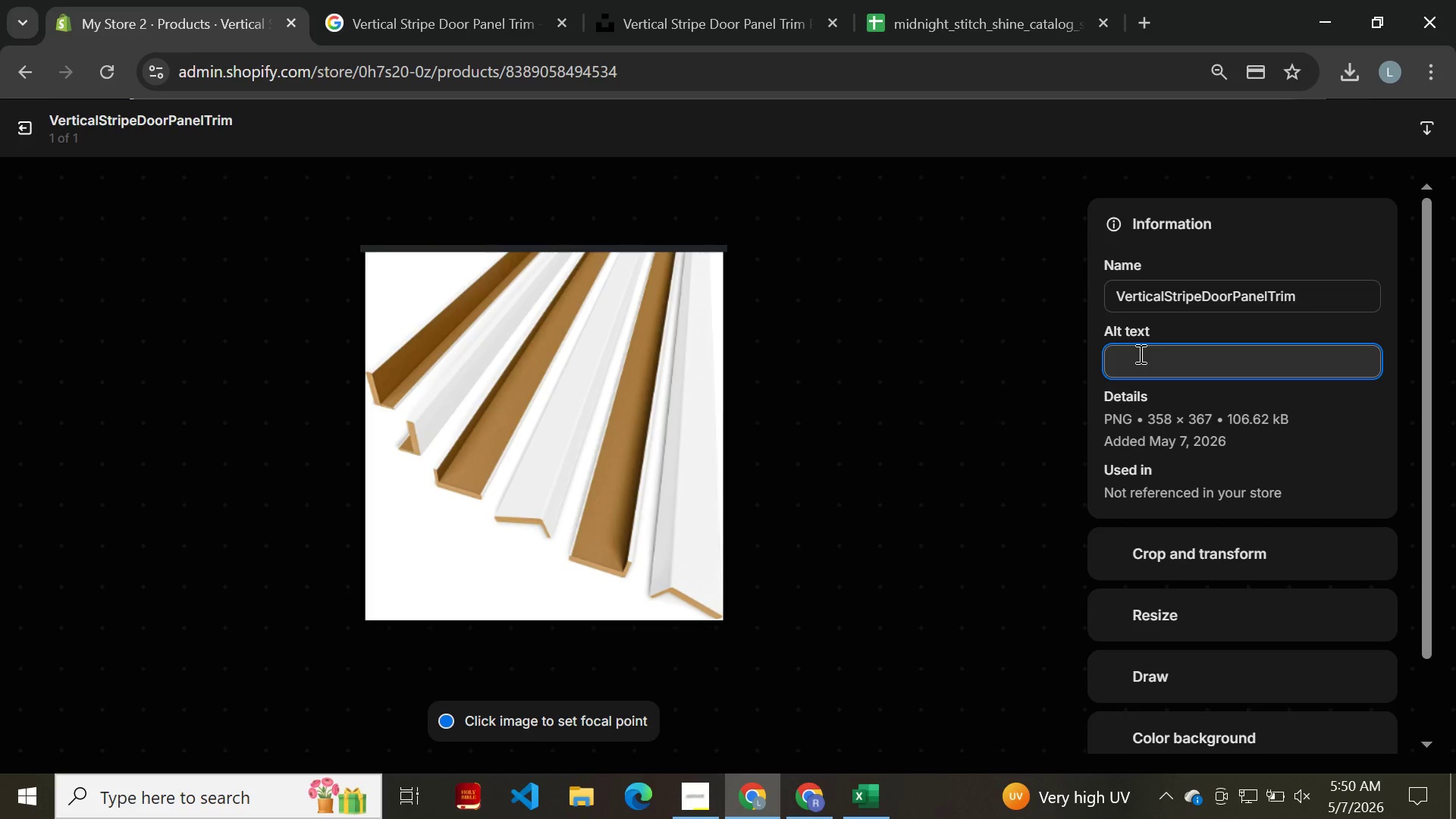 
type(Veru)
 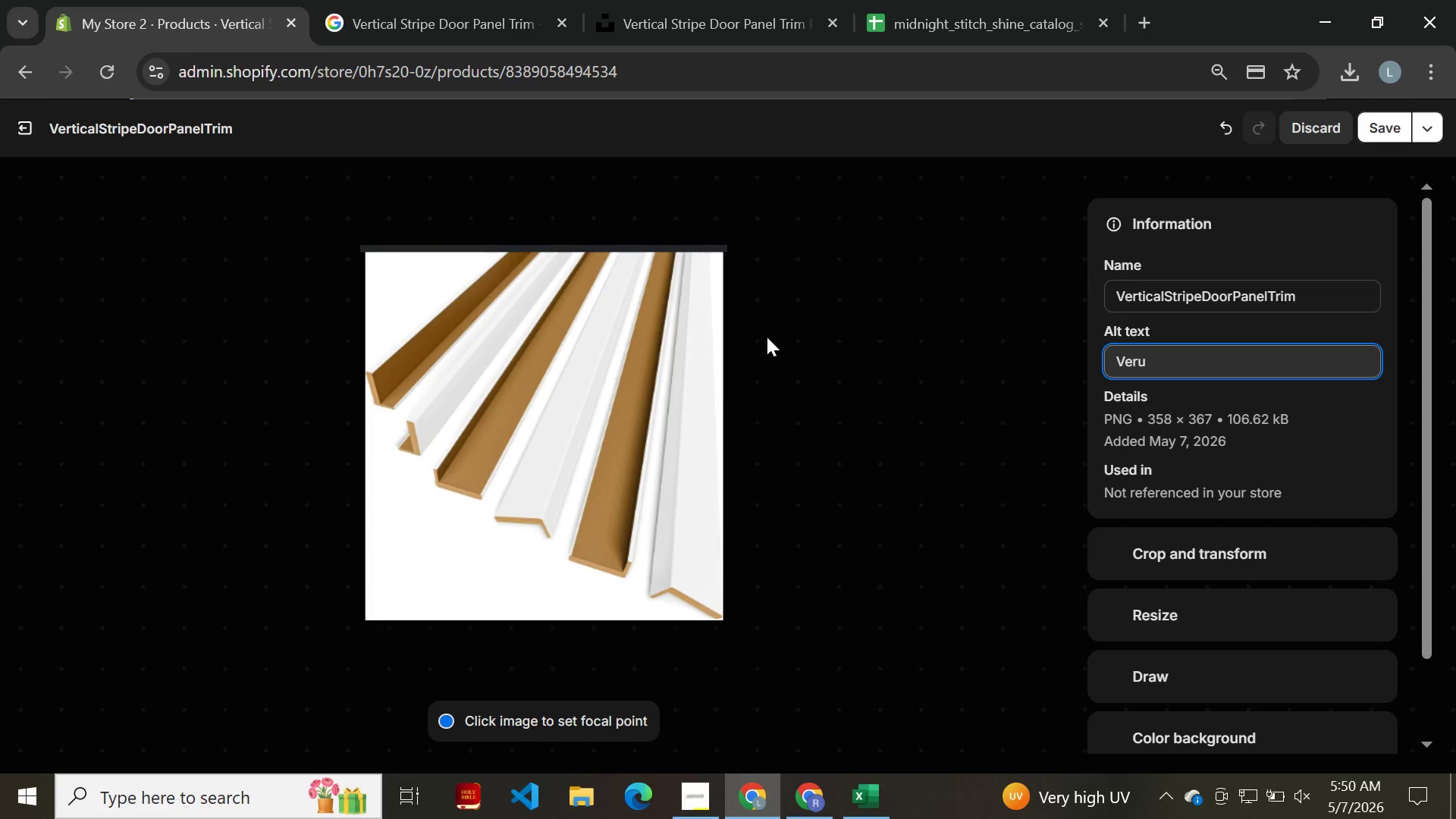 
key(Backspace)
type(tia)
key(Backspace)
type(cal stripe door panel tr)
key(Backspace)
type(im)
key(Backspace)
key(Backspace)
type(rim)
 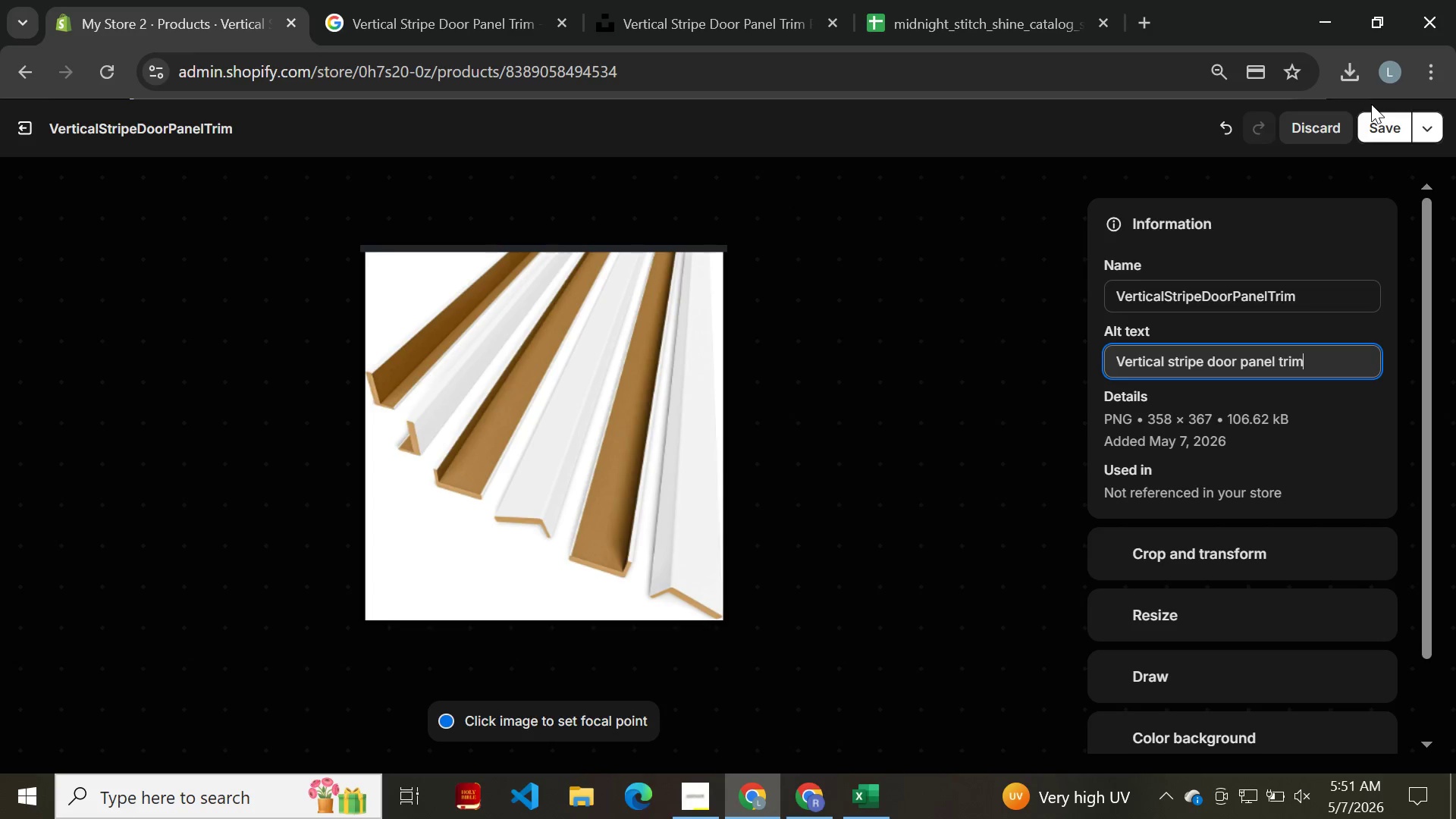 
left_click([1383, 122])
 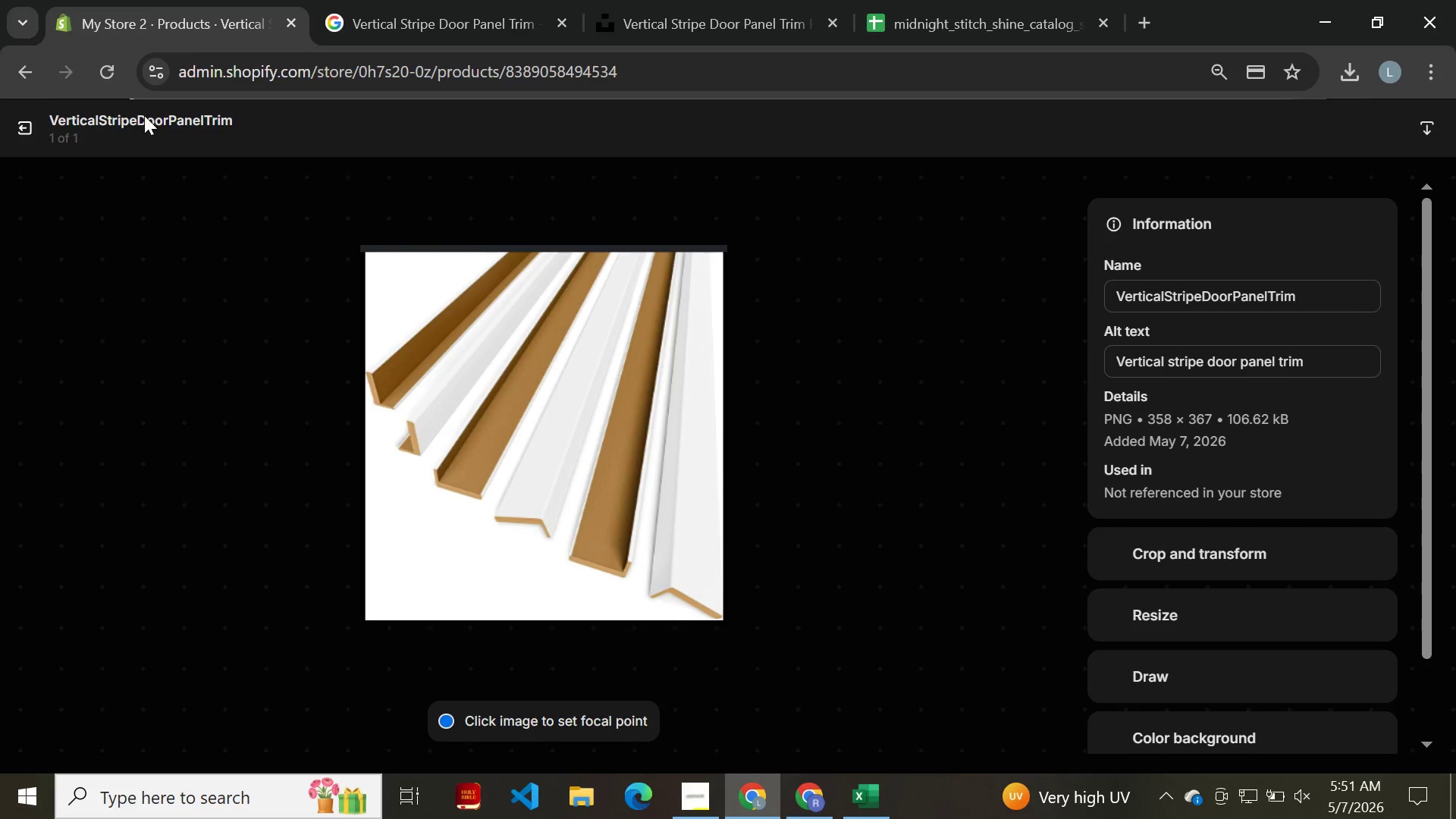 
left_click([26, 71])
 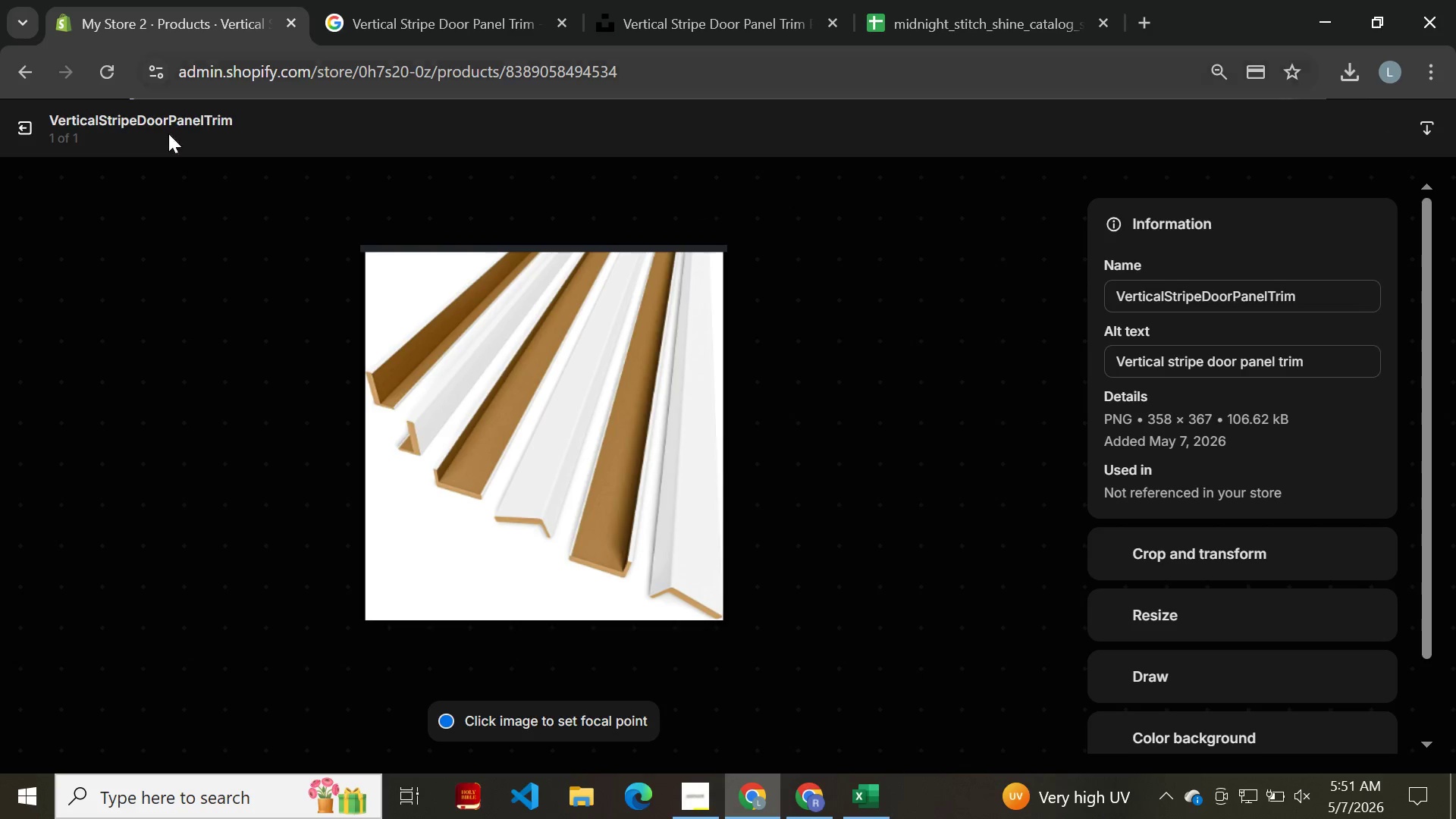 
left_click([35, 80])
 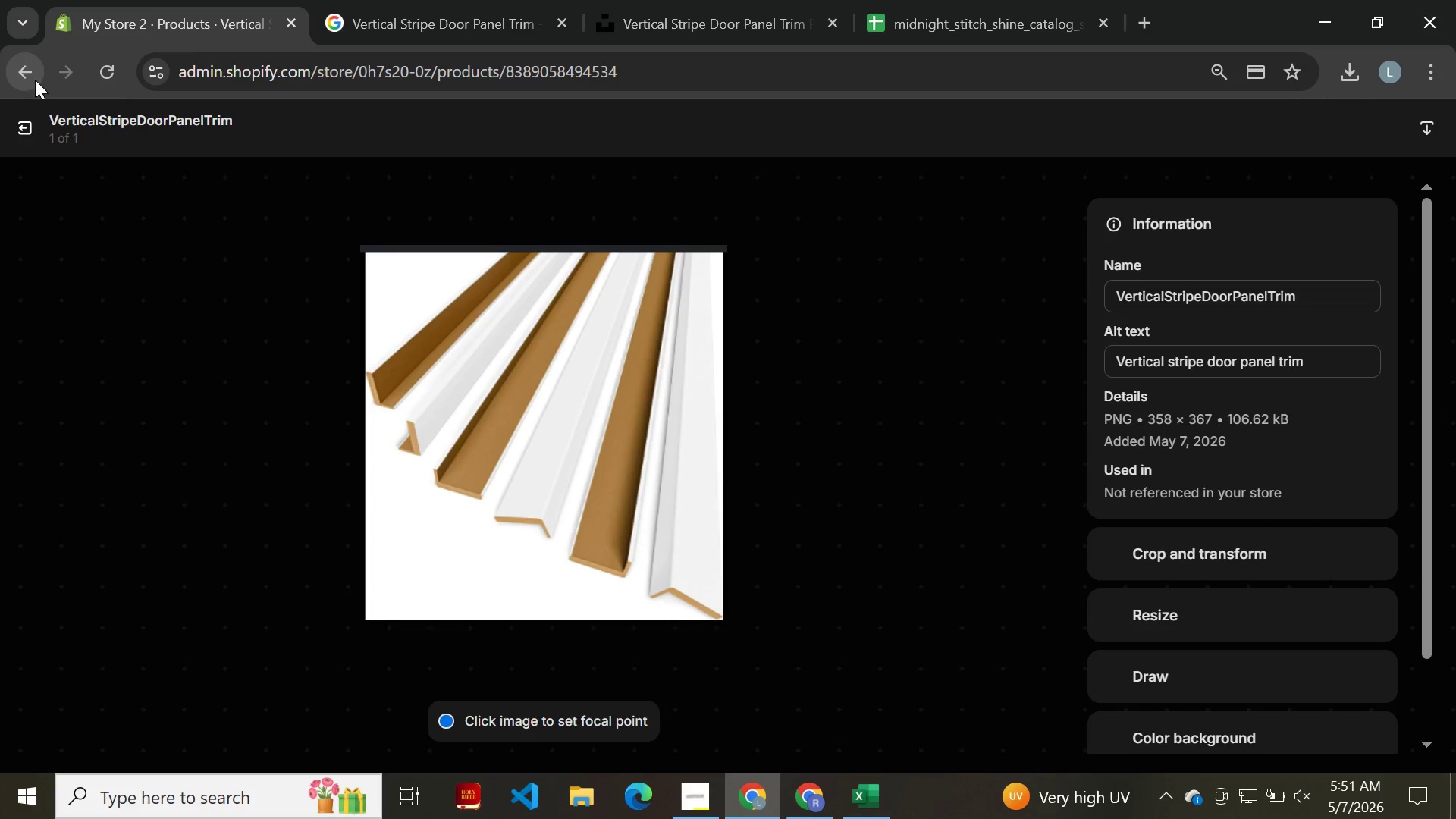 
left_click([27, 124])
 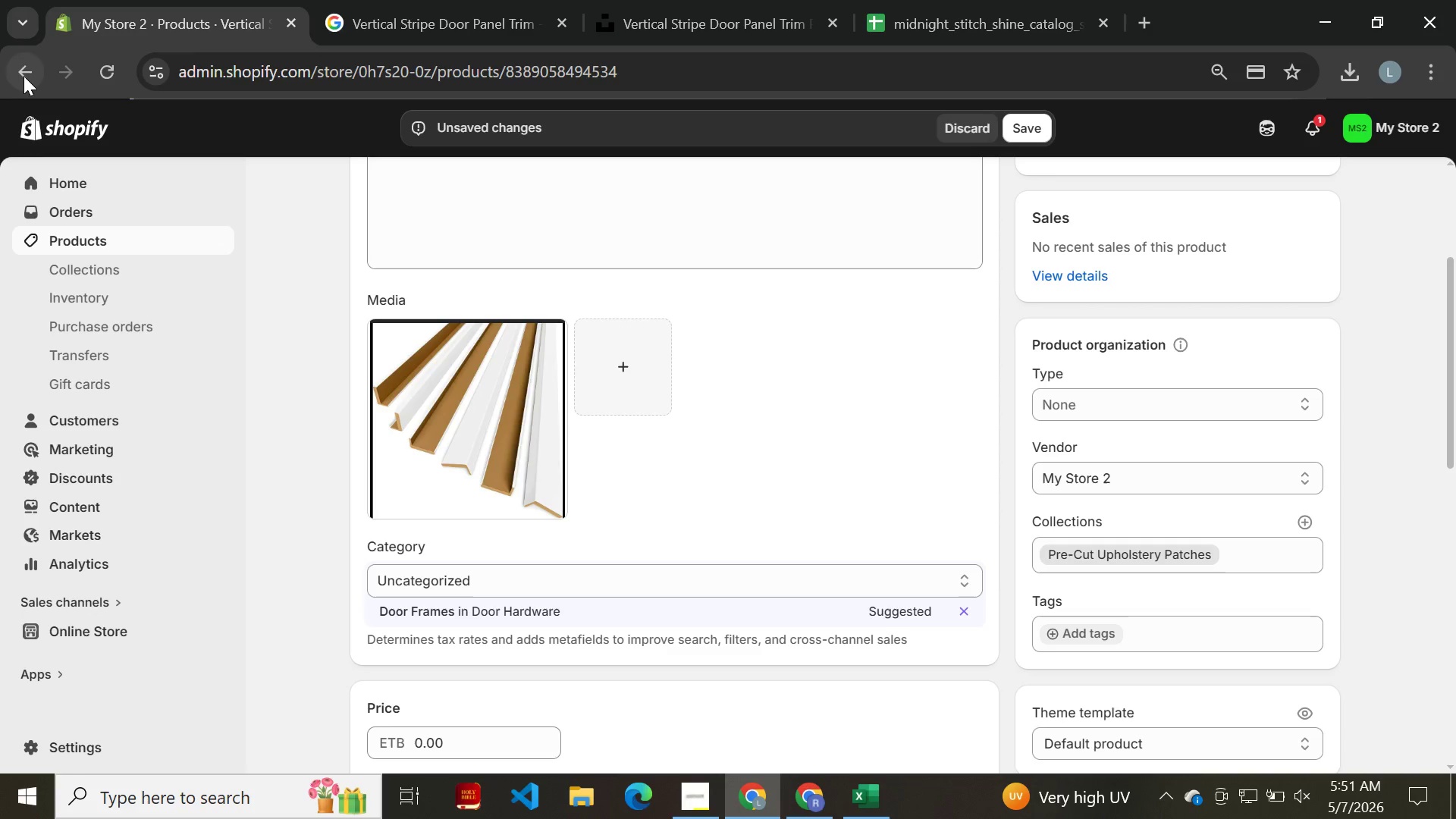 
left_click([24, 75])
 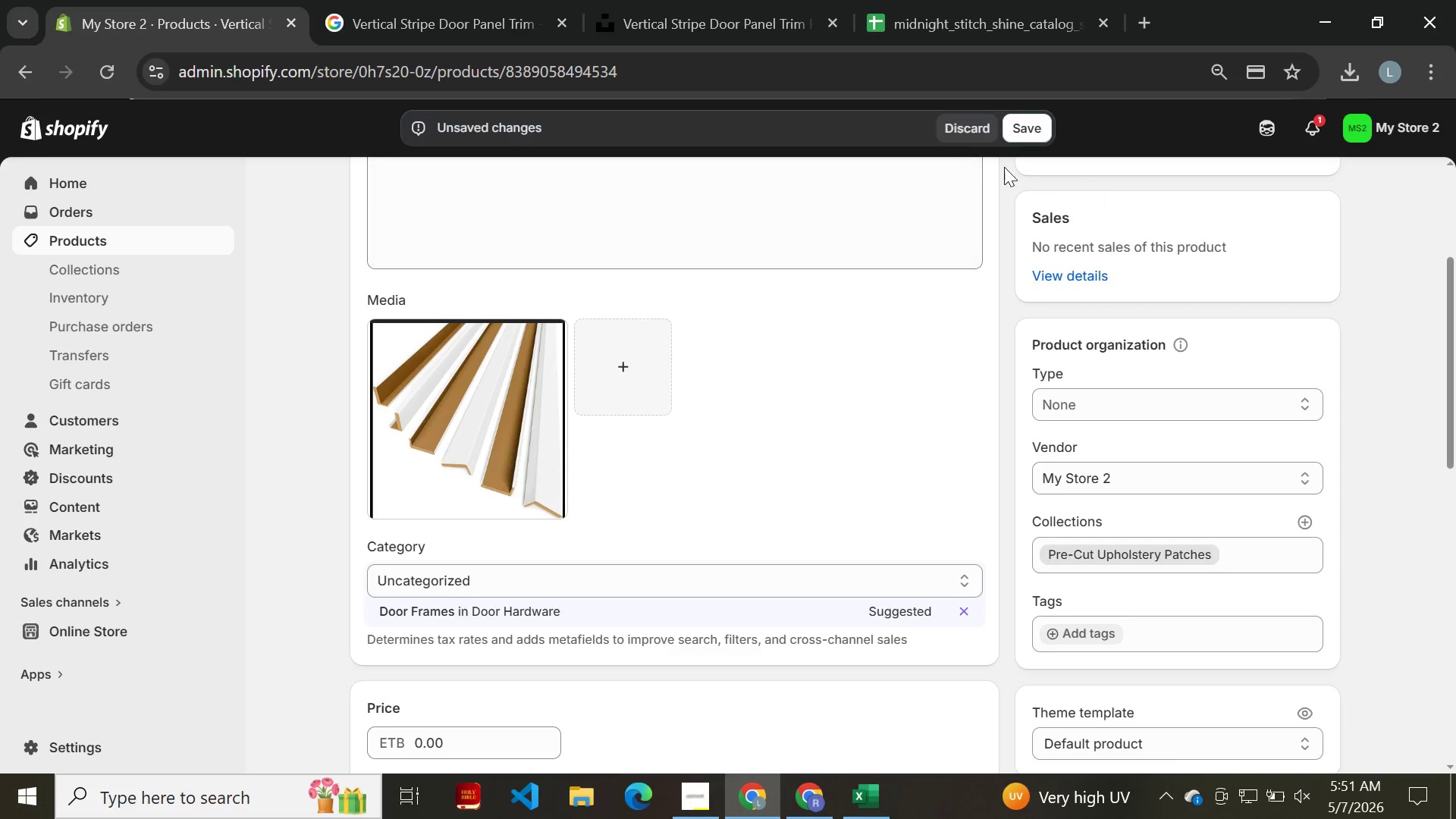 
left_click([1018, 134])
 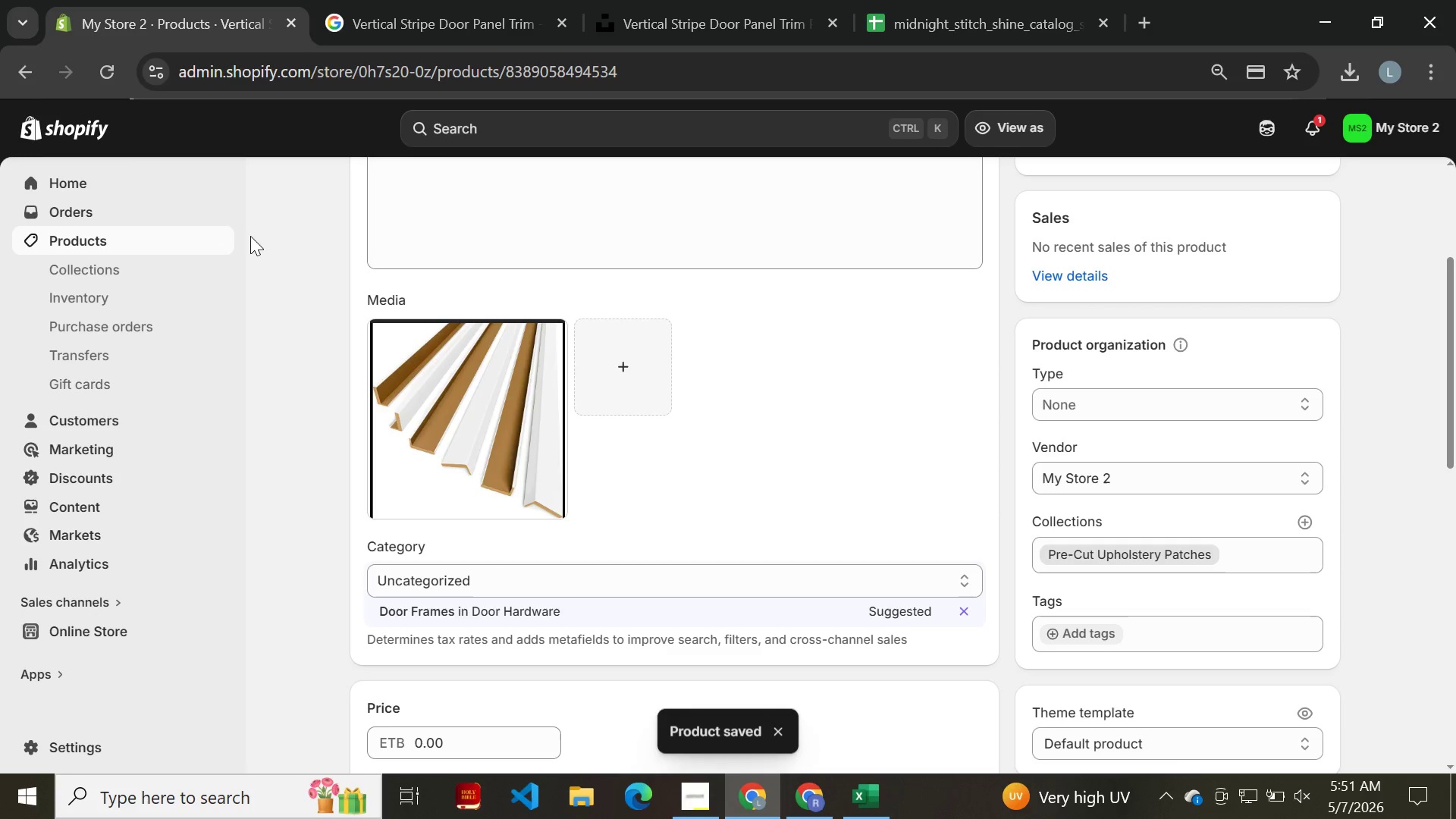 
wait(5.06)
 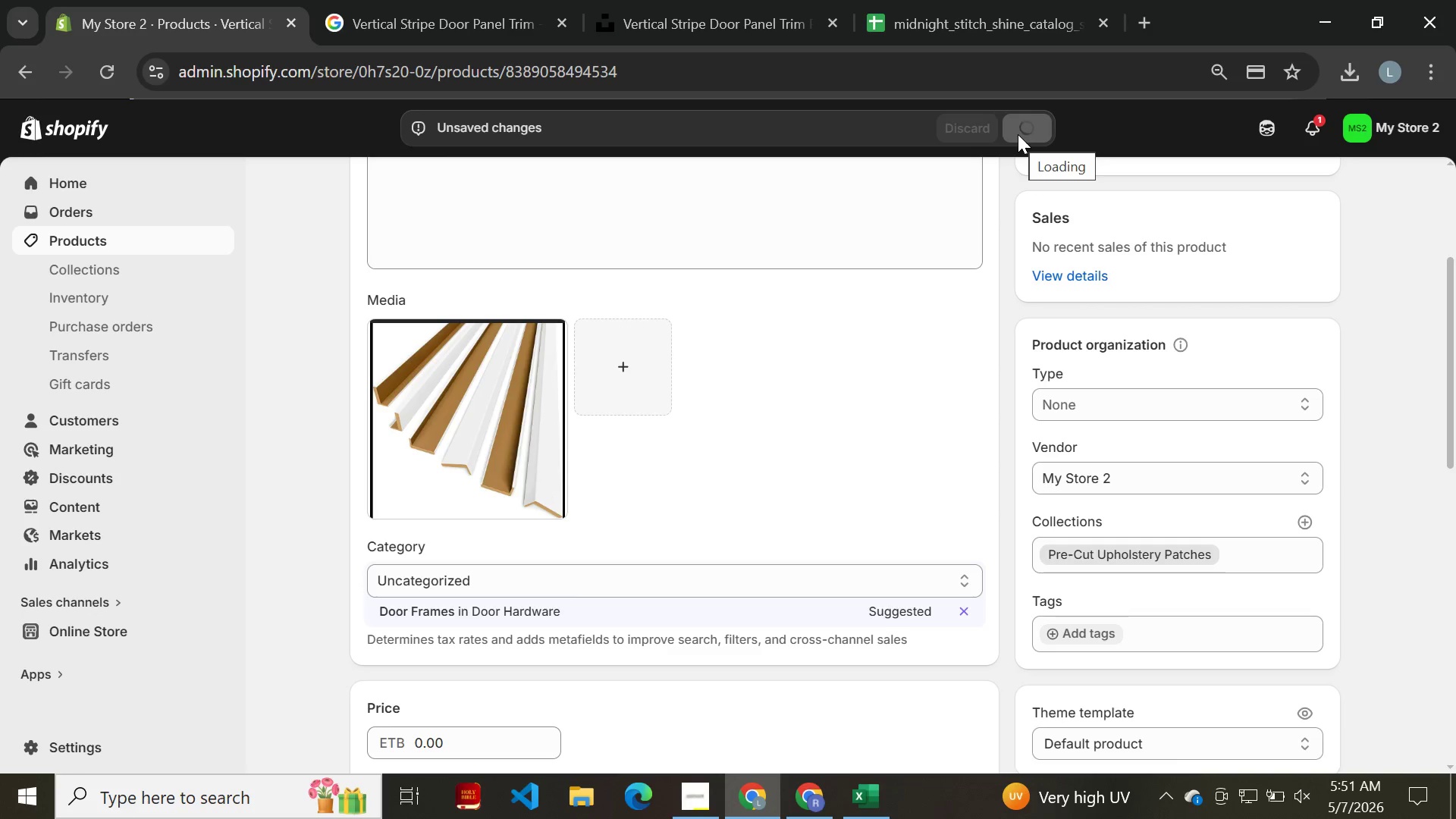 
left_click([42, 80])
 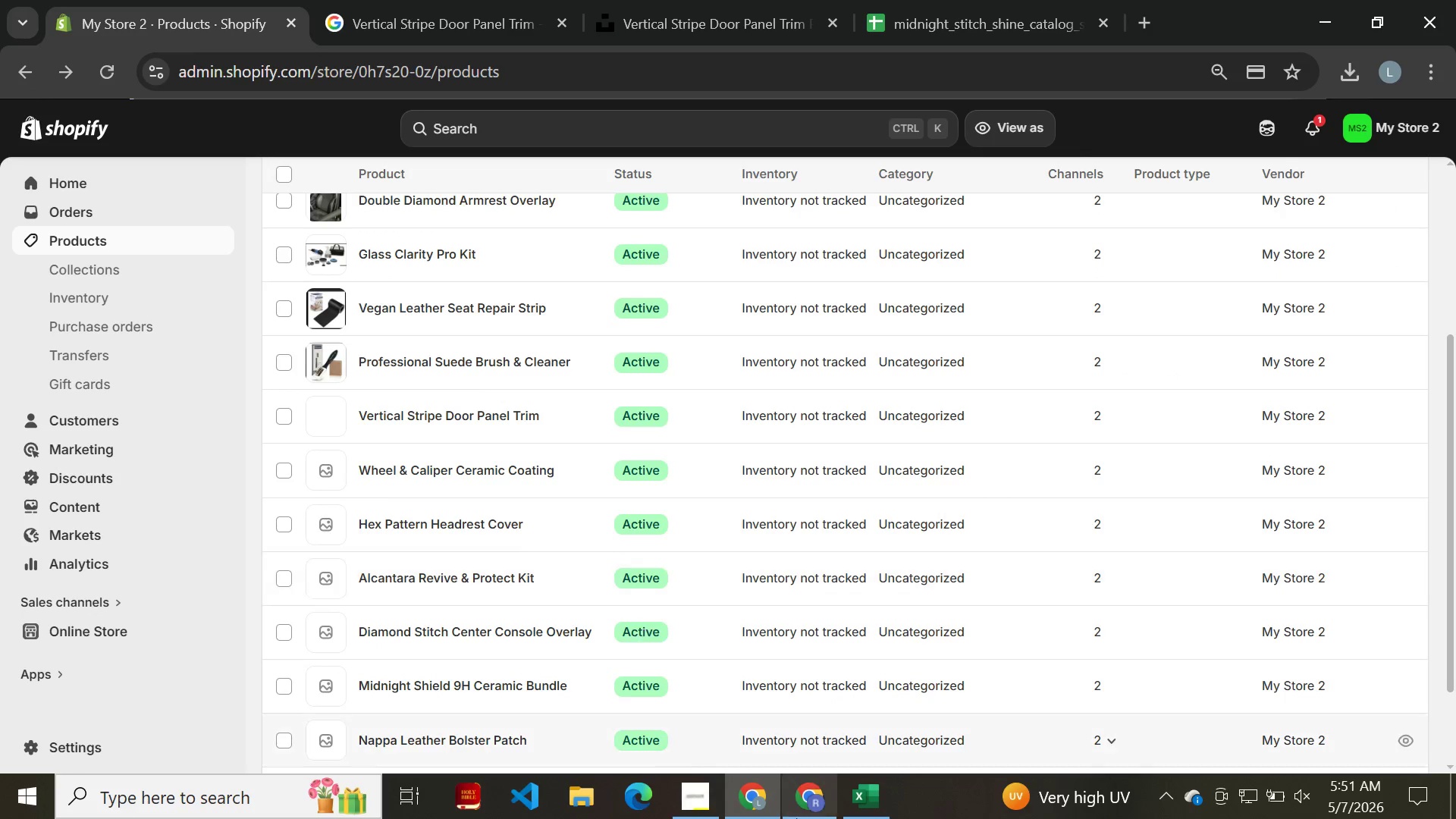 
wait(5.44)
 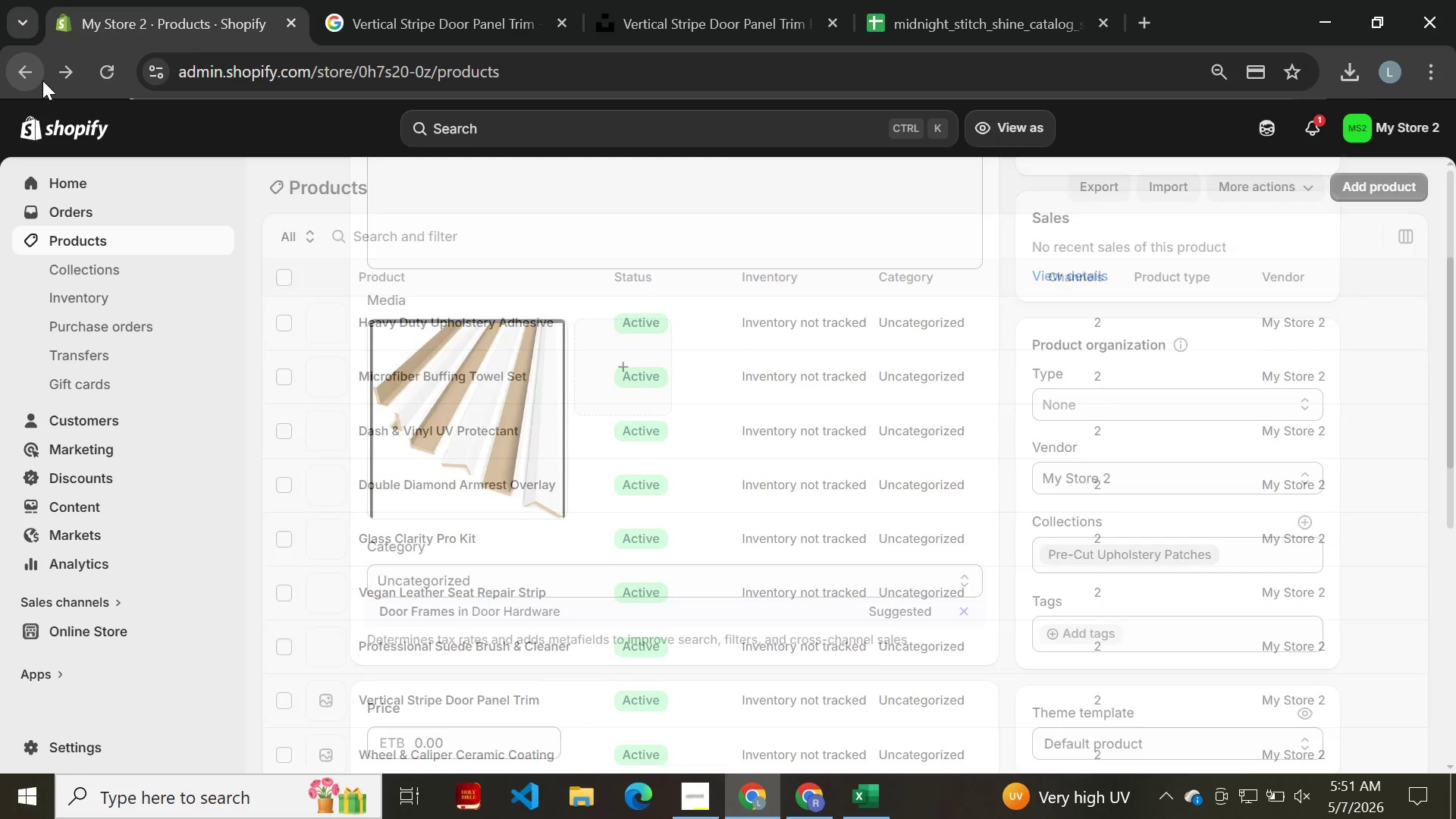 
left_click([692, 801])